 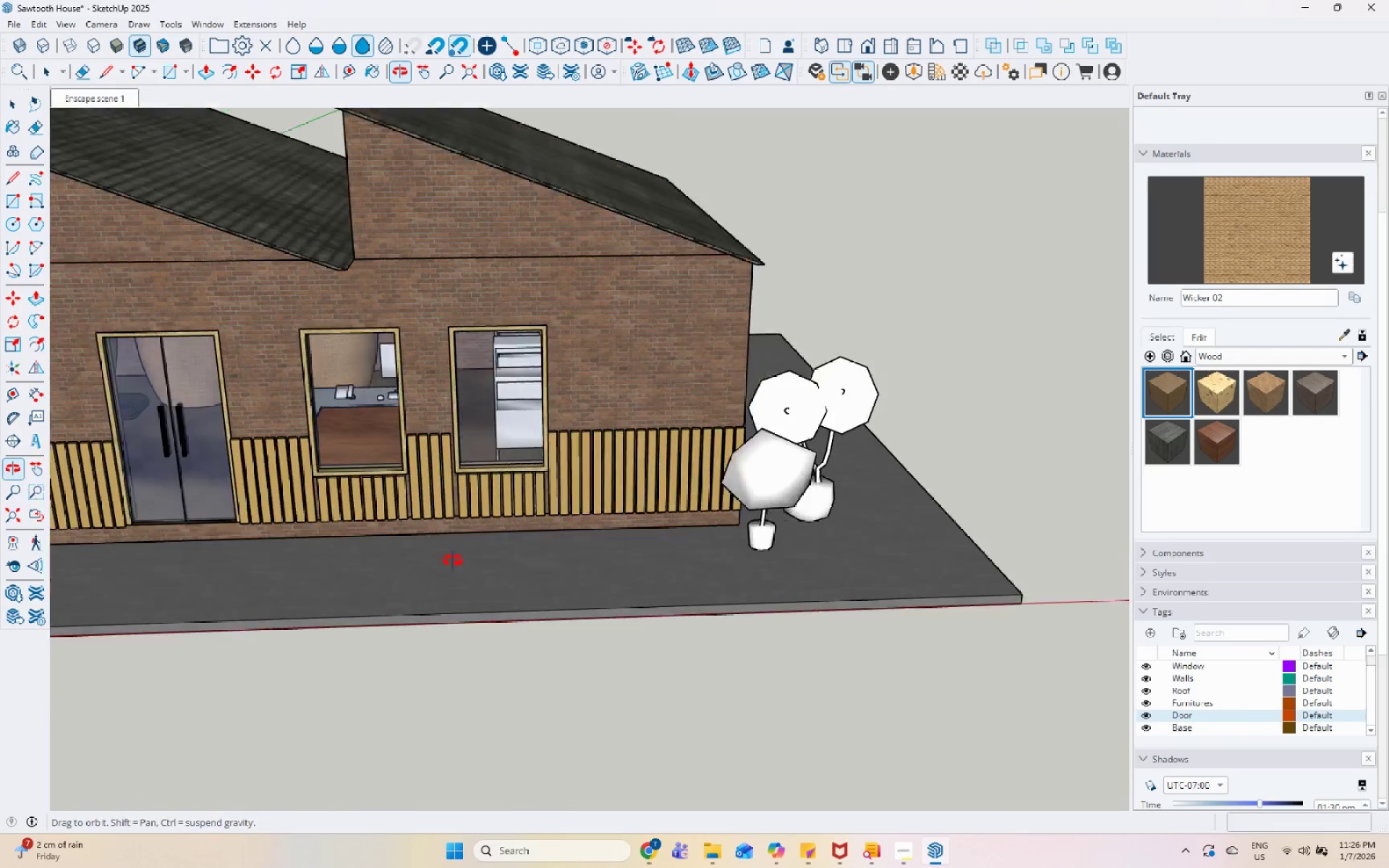 
scroll: coordinate [493, 404], scroll_direction: up, amount: 7.0
 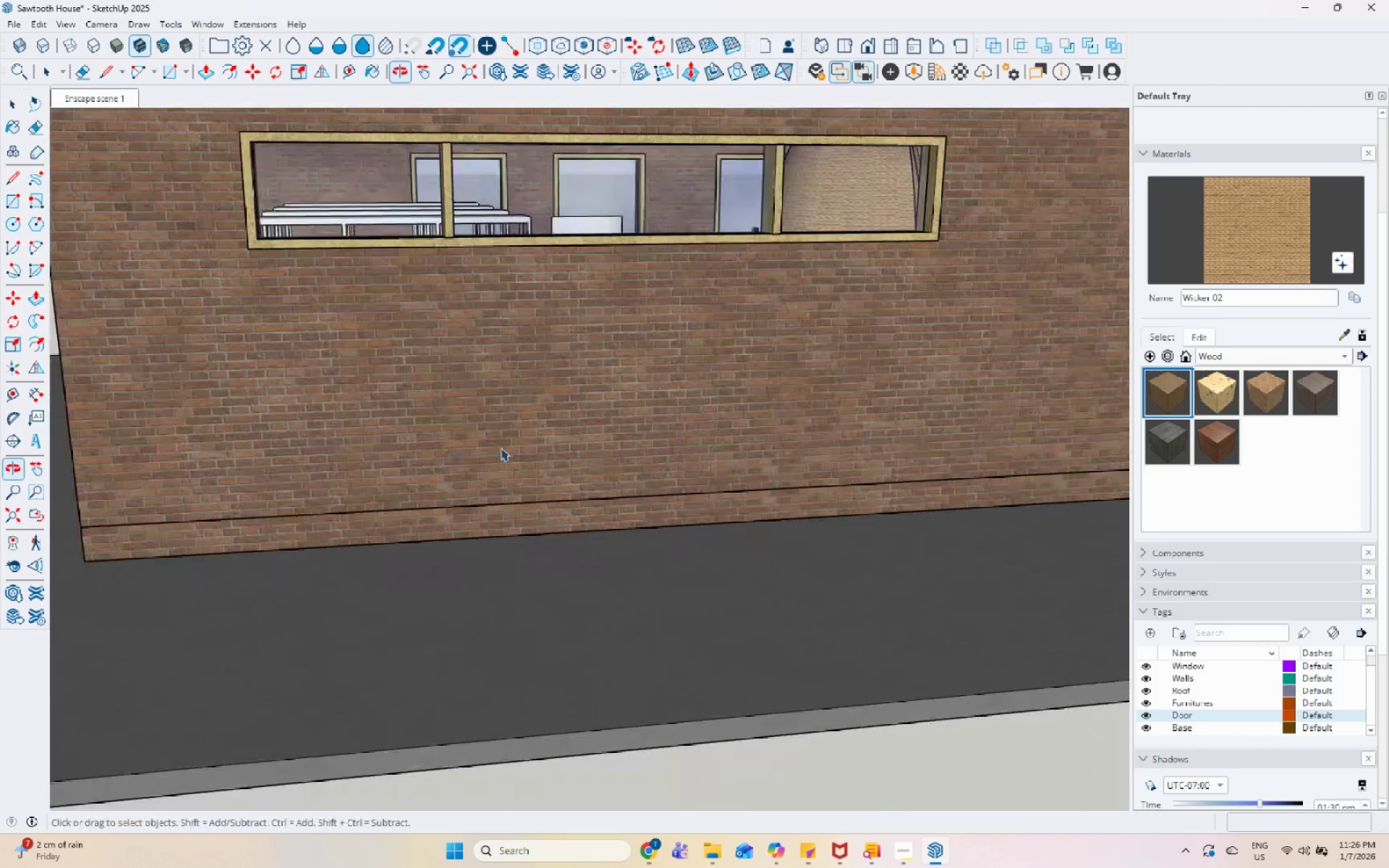 
scroll: coordinate [530, 441], scroll_direction: down, amount: 17.0
 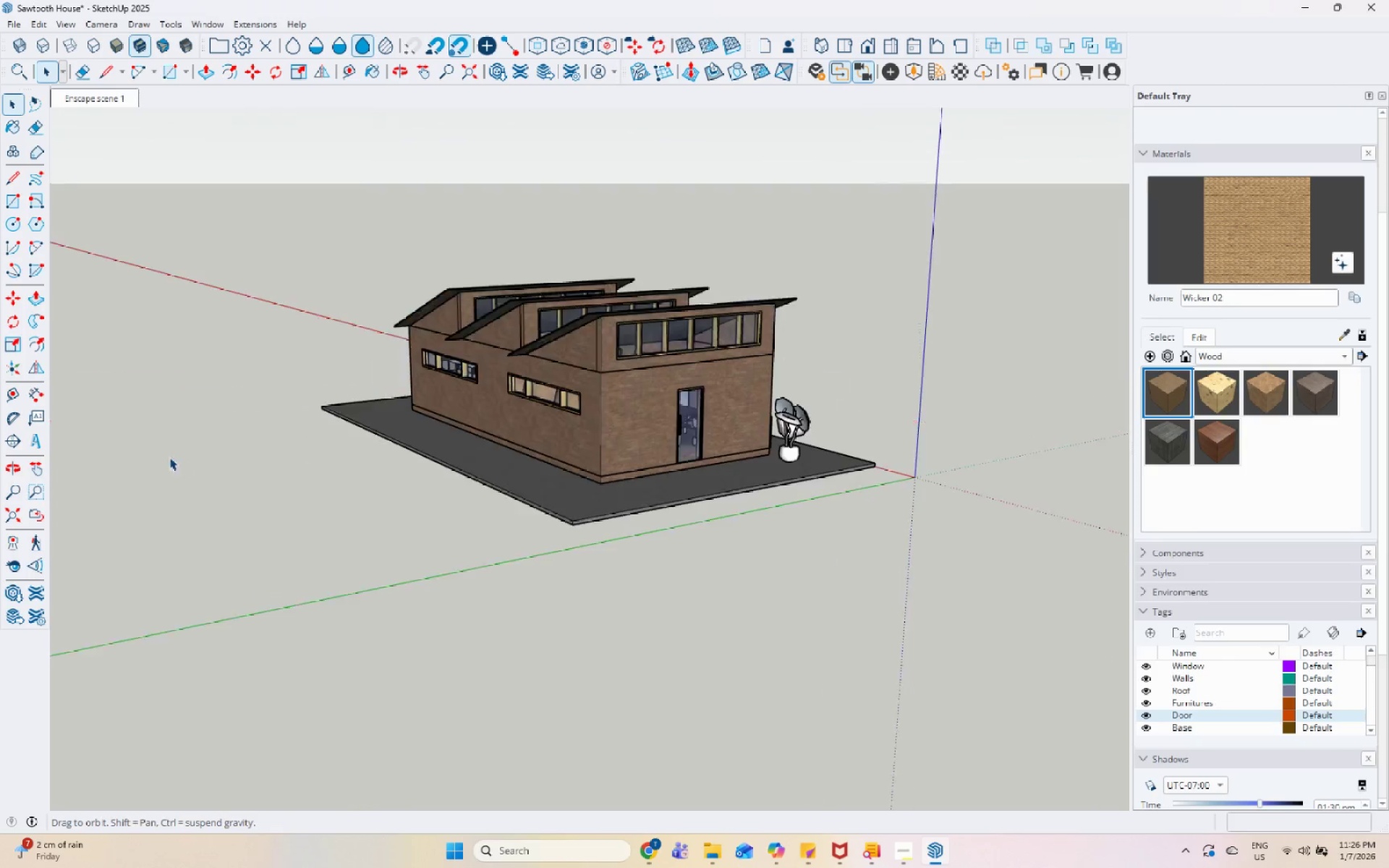 
scroll: coordinate [619, 355], scroll_direction: up, amount: 17.0
 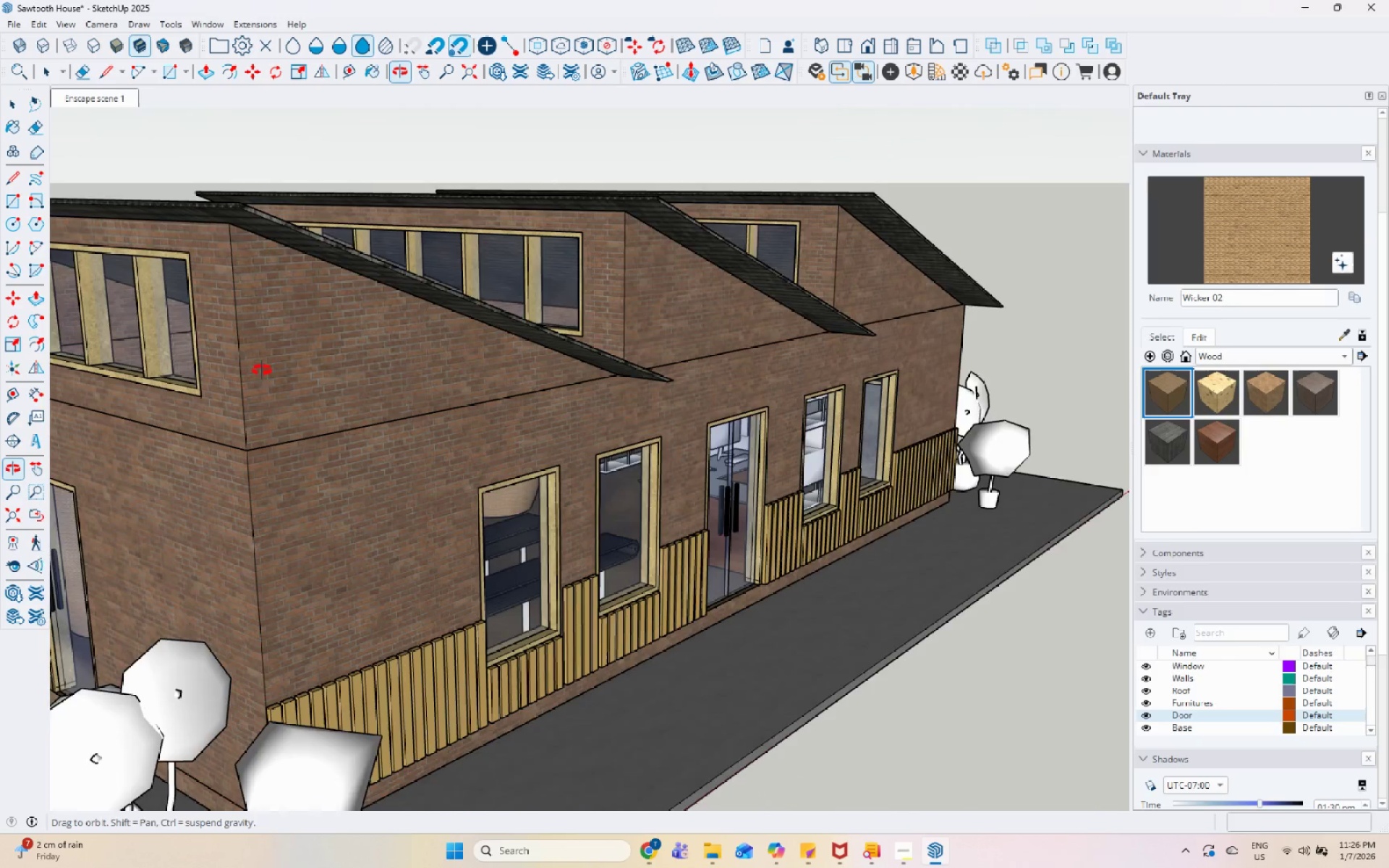 
scroll: coordinate [569, 329], scroll_direction: down, amount: 5.0
 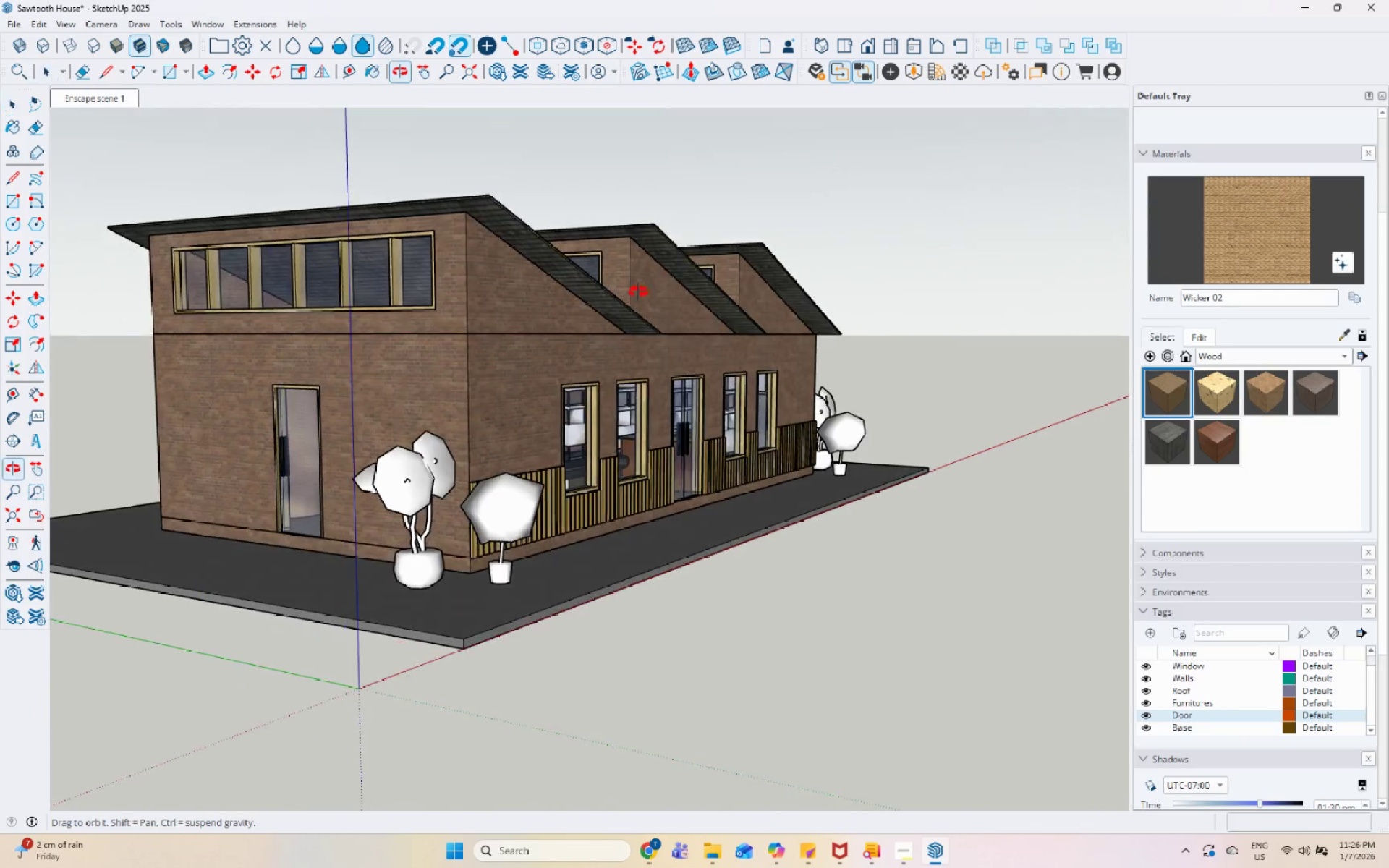 
double_click([477, 286])
 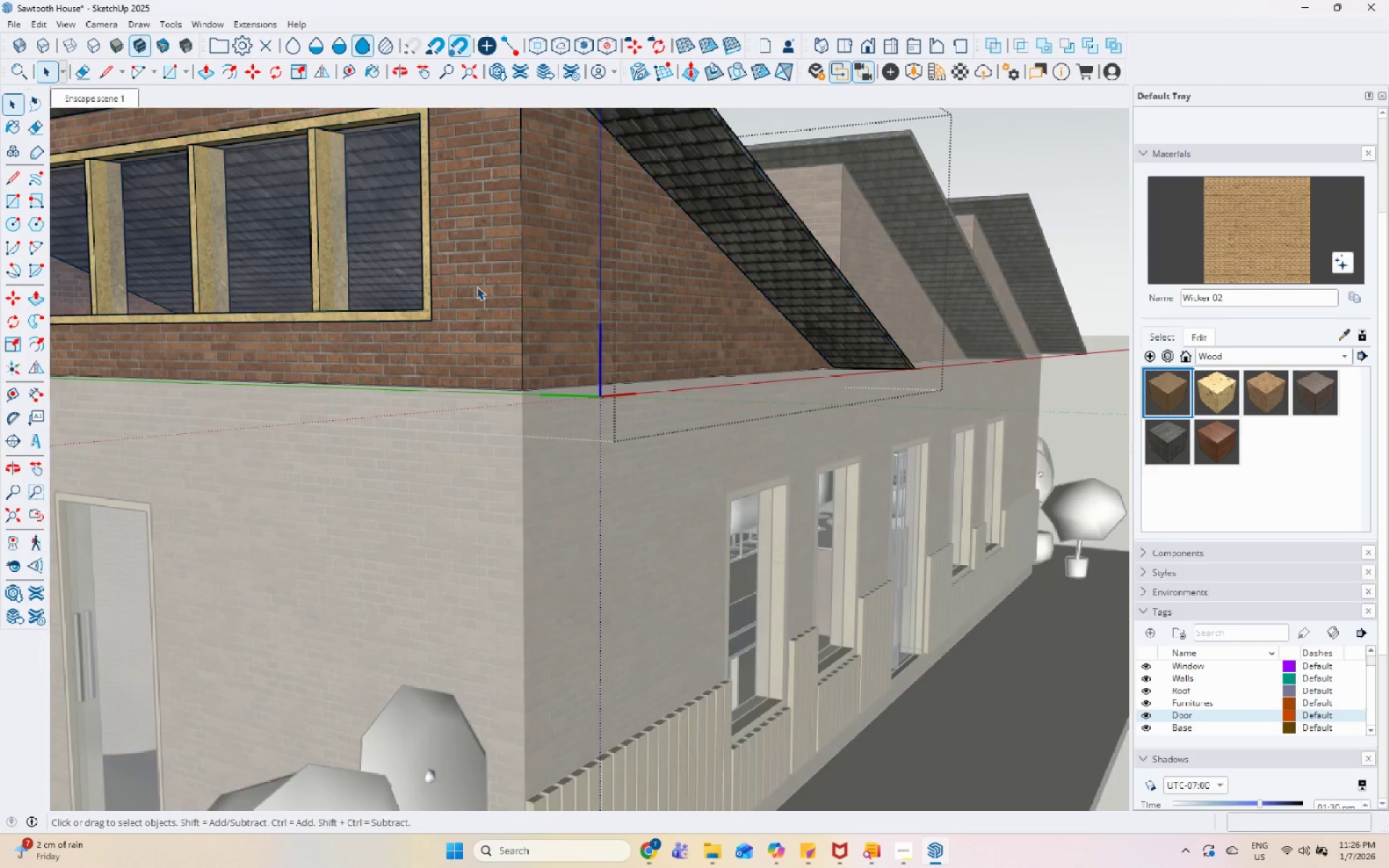 
triple_click([477, 286])
 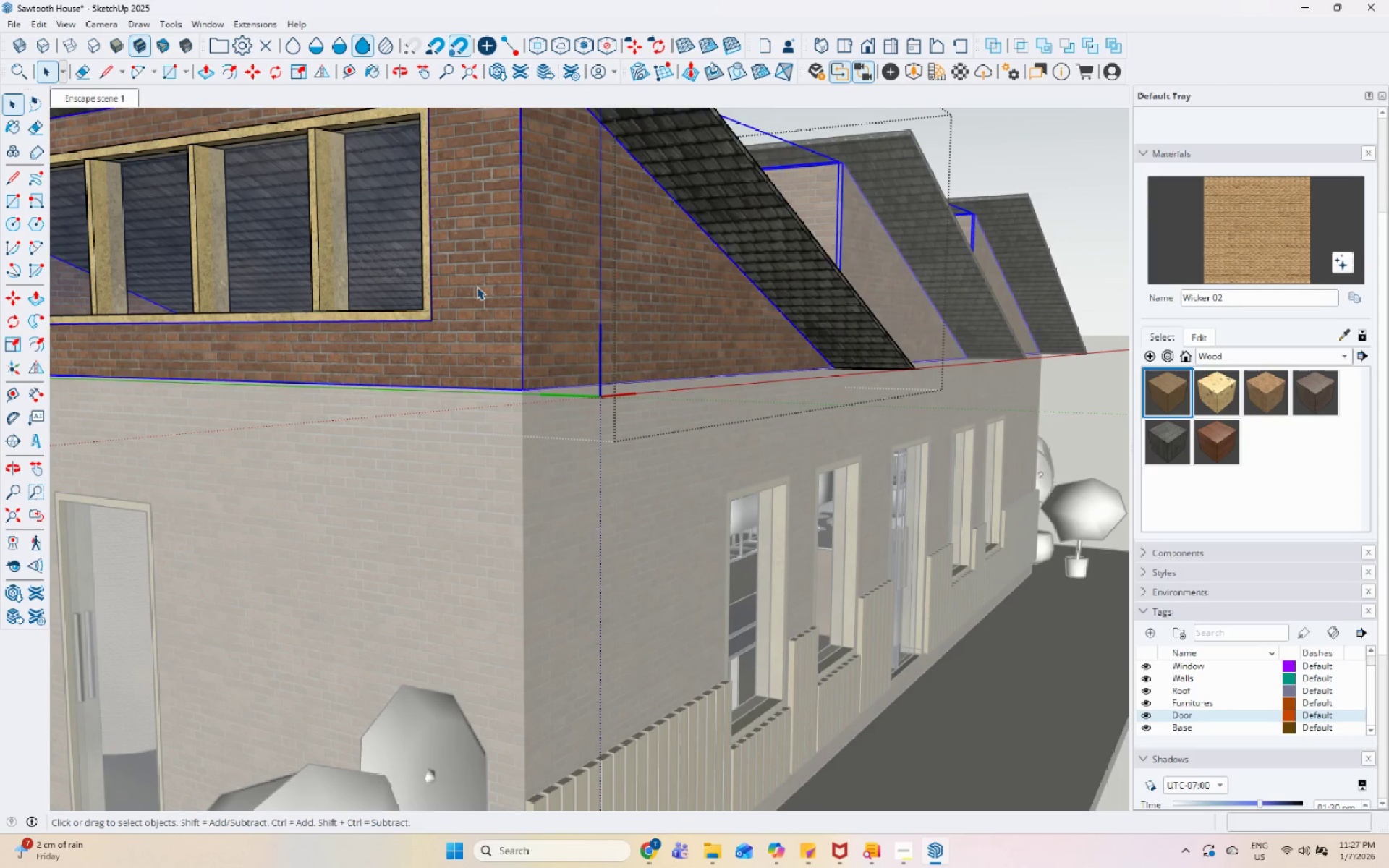 
scroll: coordinate [476, 287], scroll_direction: up, amount: 10.0
 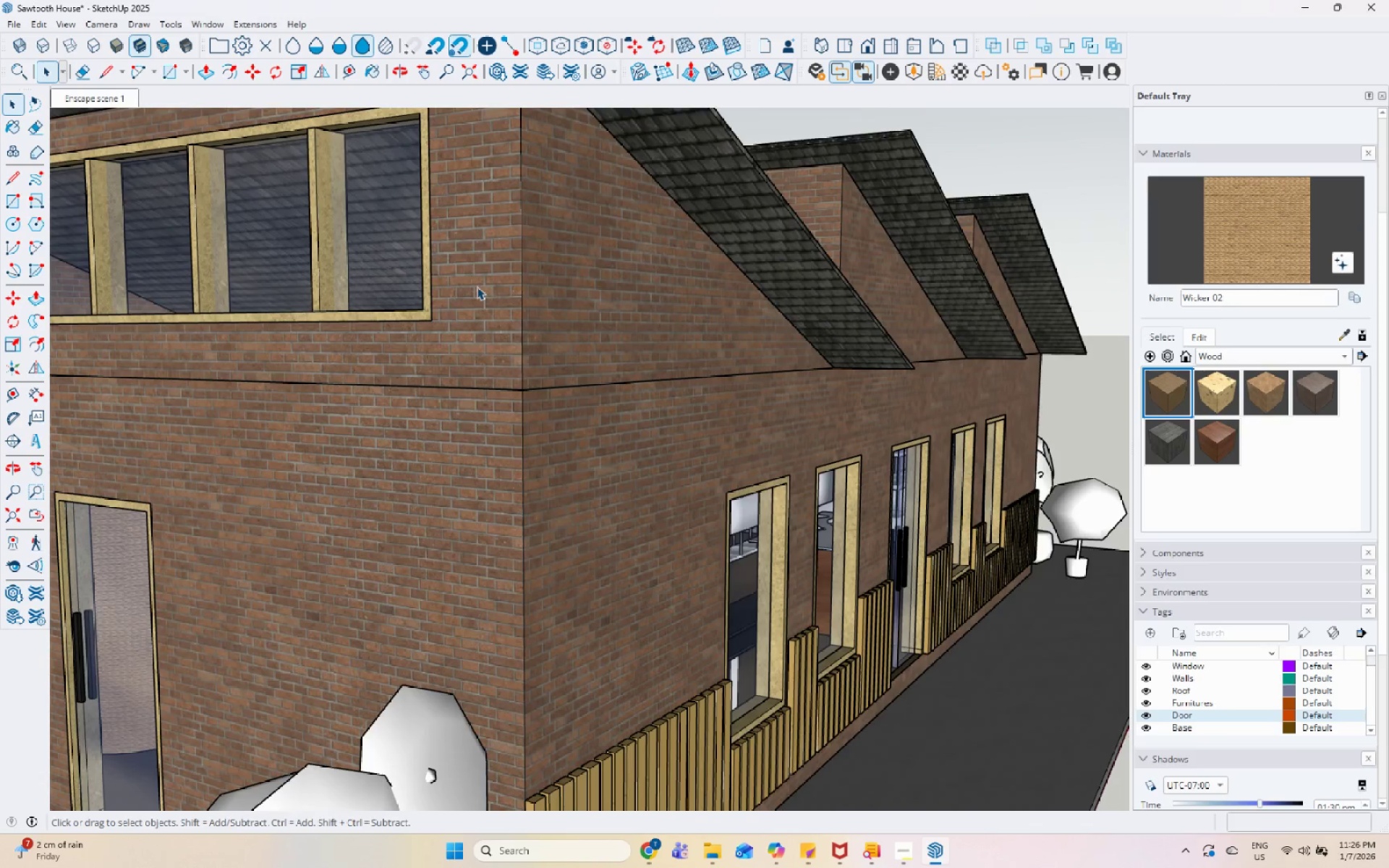 
triple_click([477, 286])
 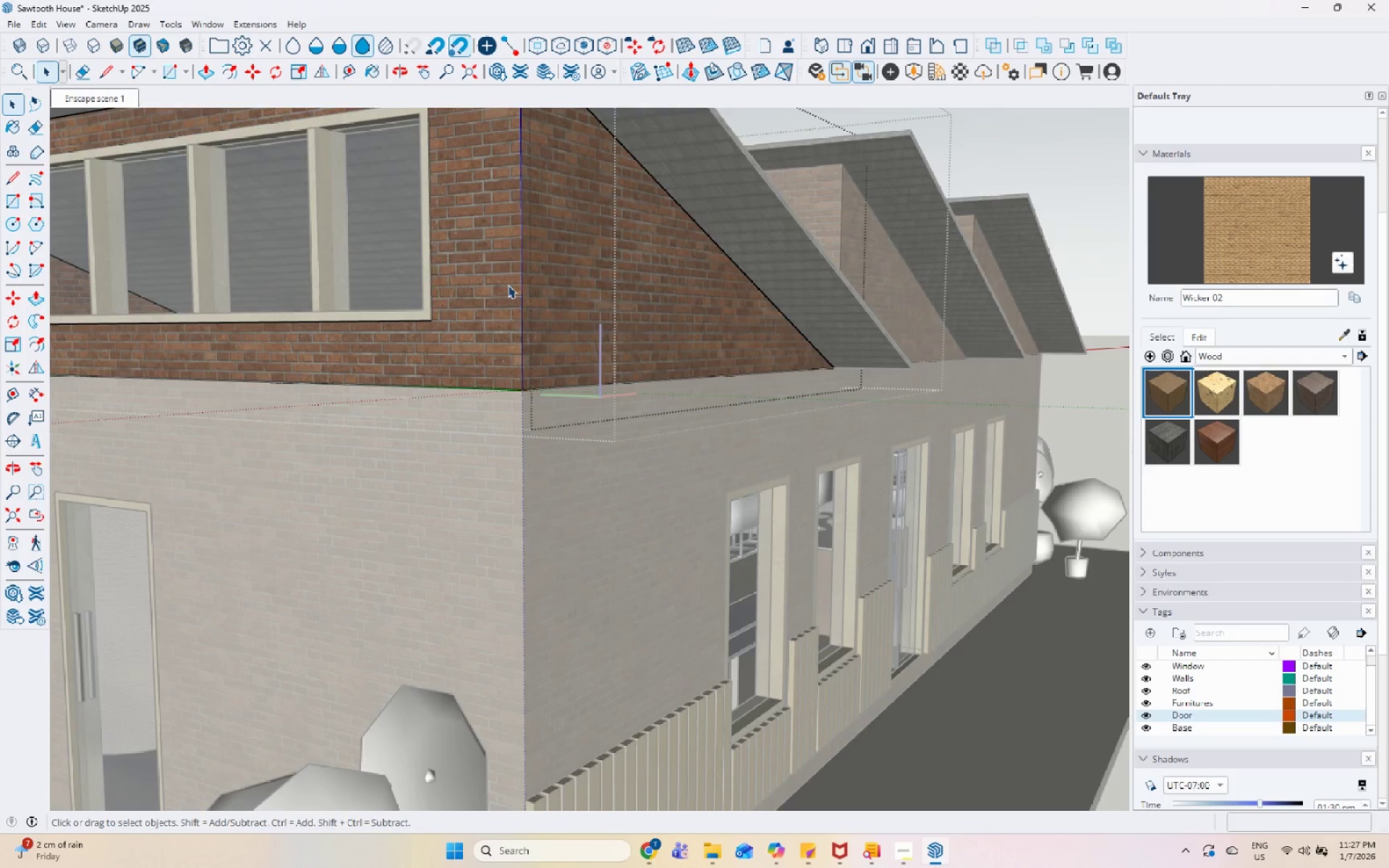 
key(Escape)
 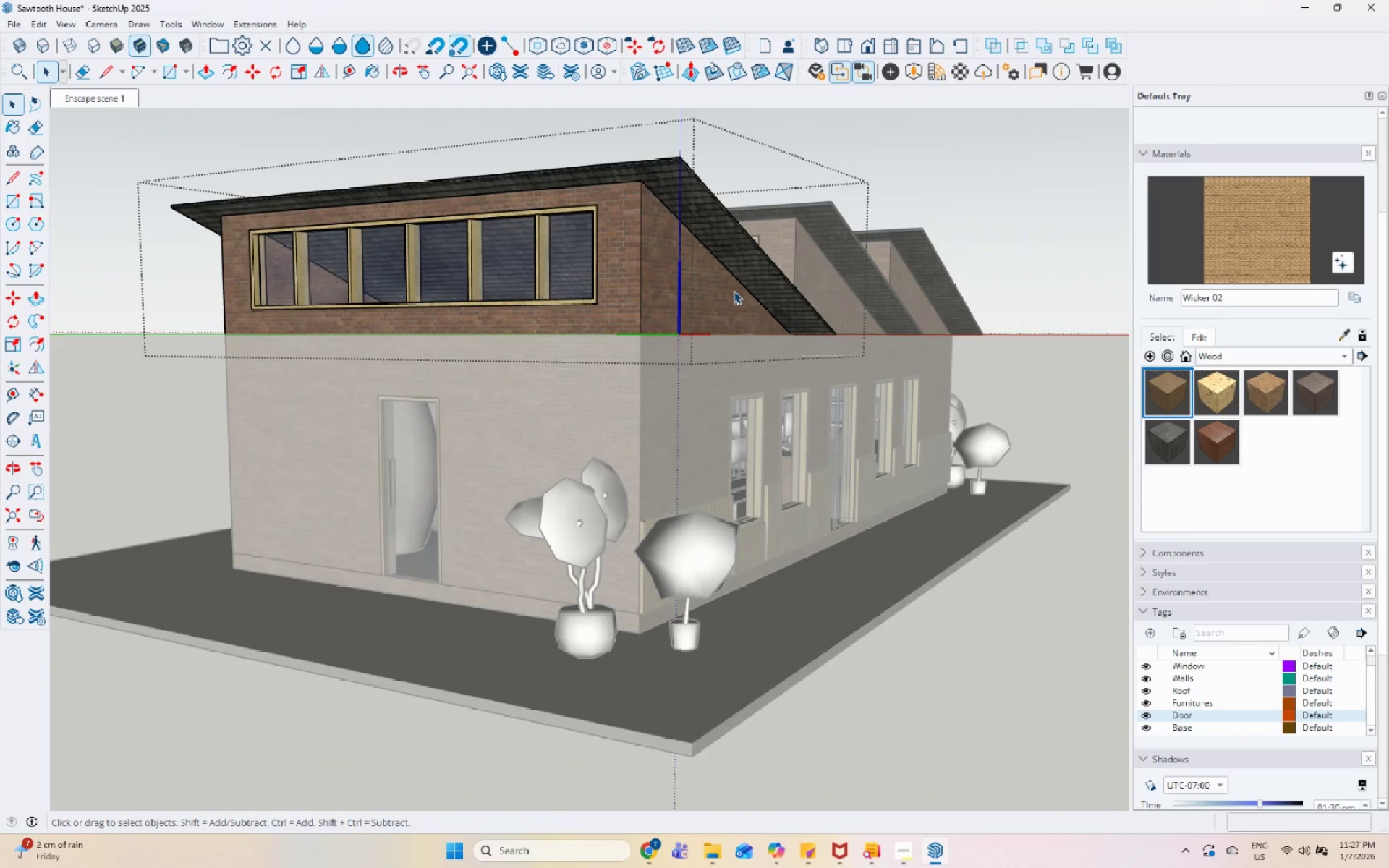 
key(Escape)
 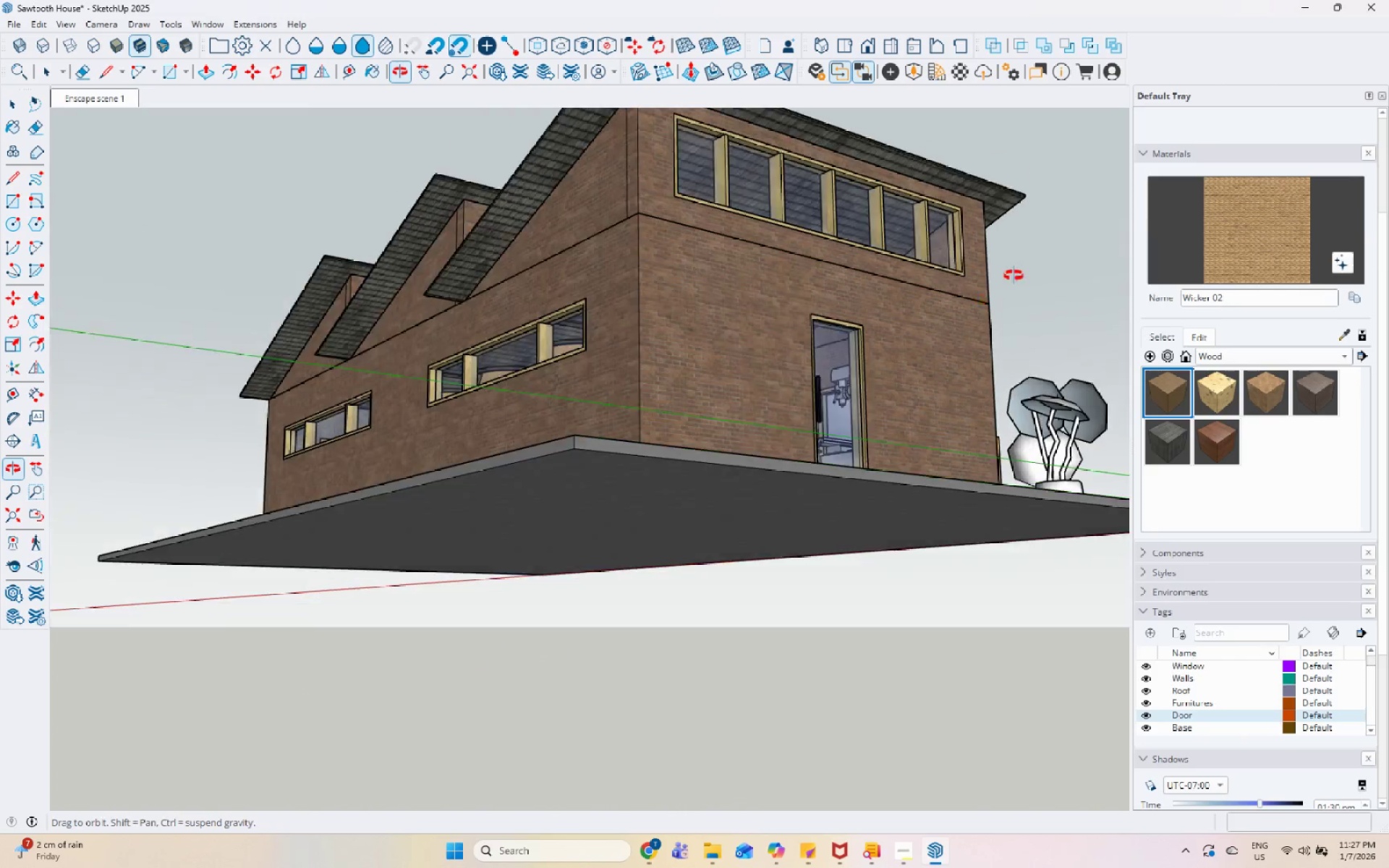 
scroll: coordinate [734, 291], scroll_direction: down, amount: 7.0
 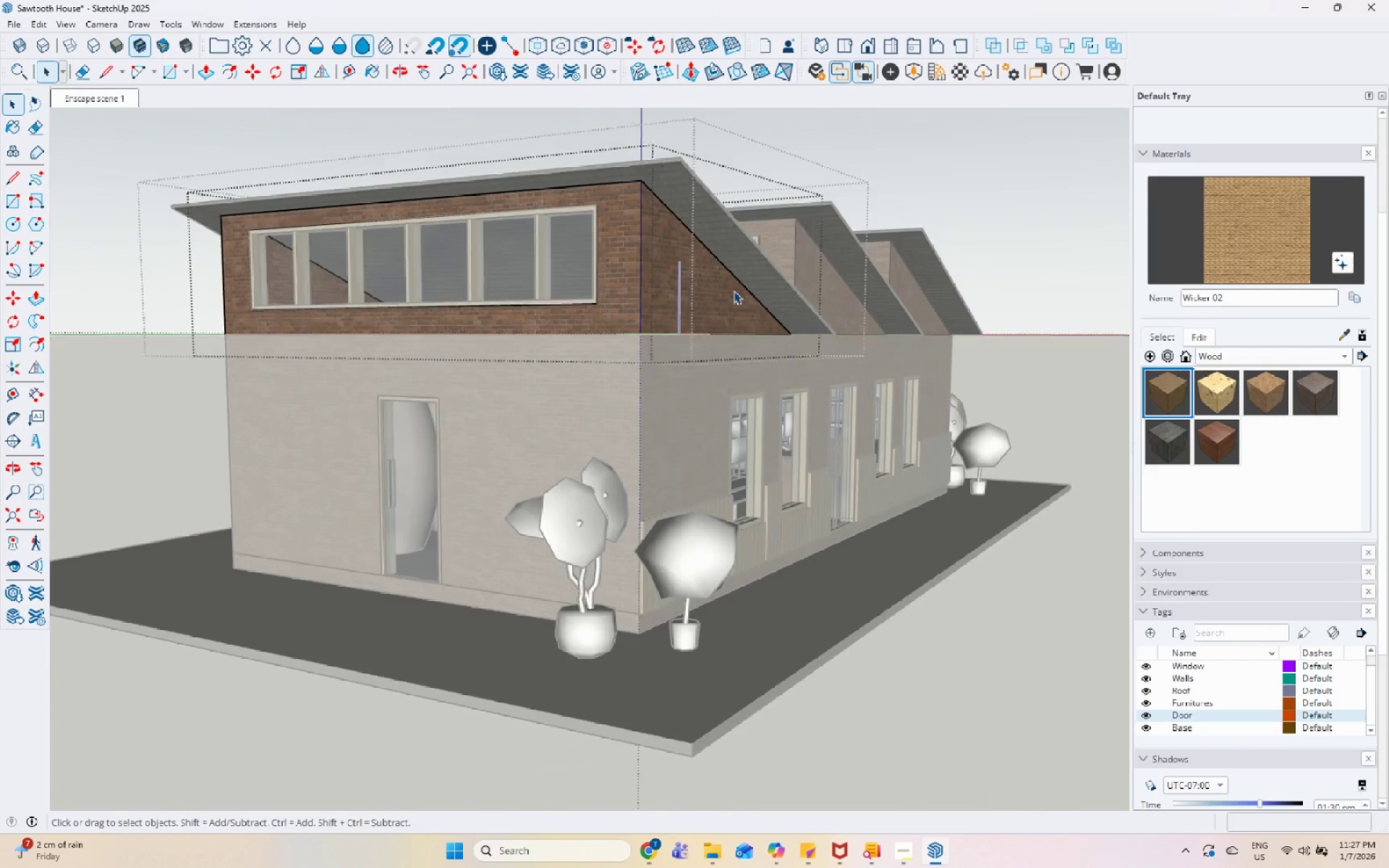 
double_click([642, 254])
 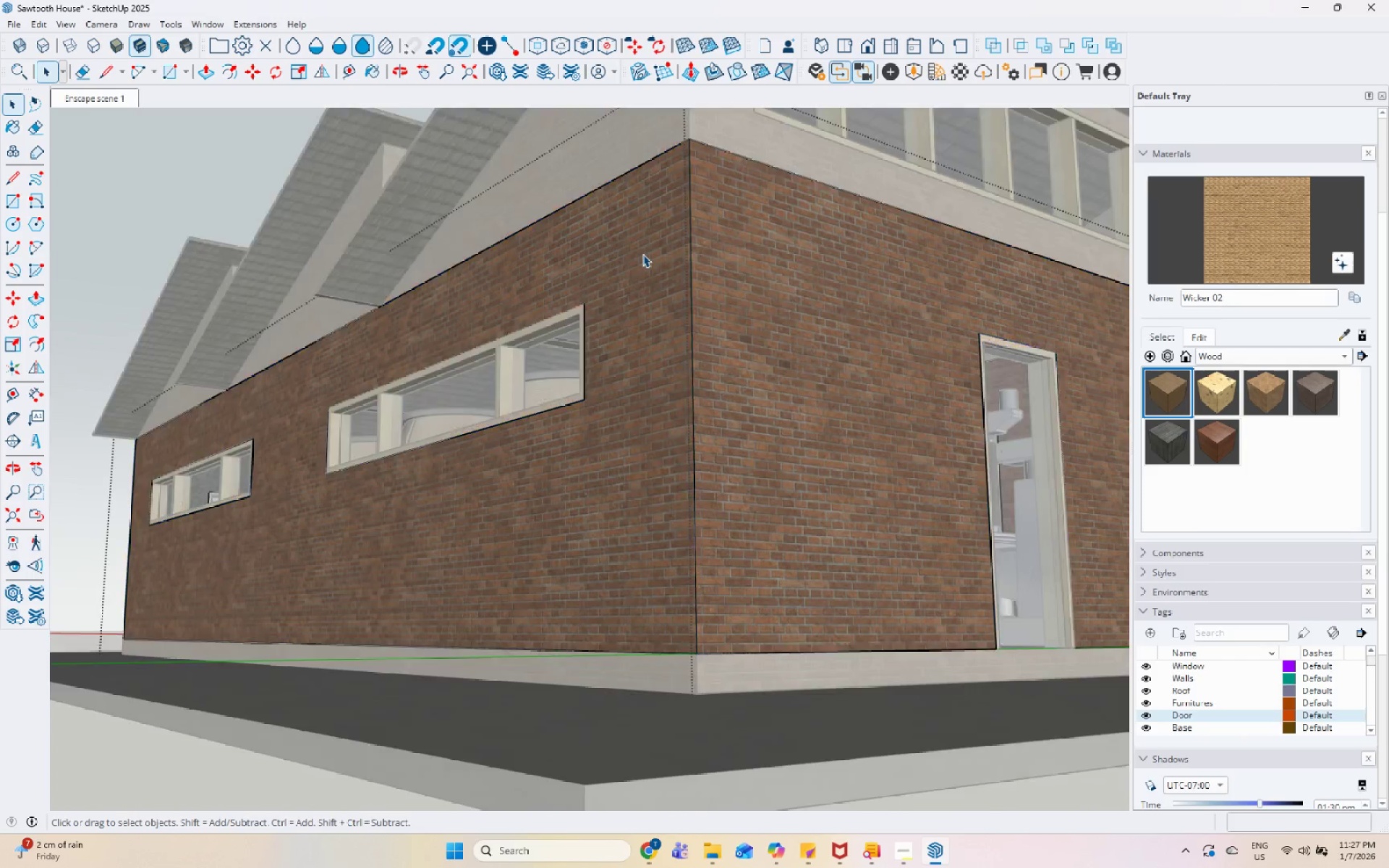 
scroll: coordinate [601, 287], scroll_direction: up, amount: 6.0
 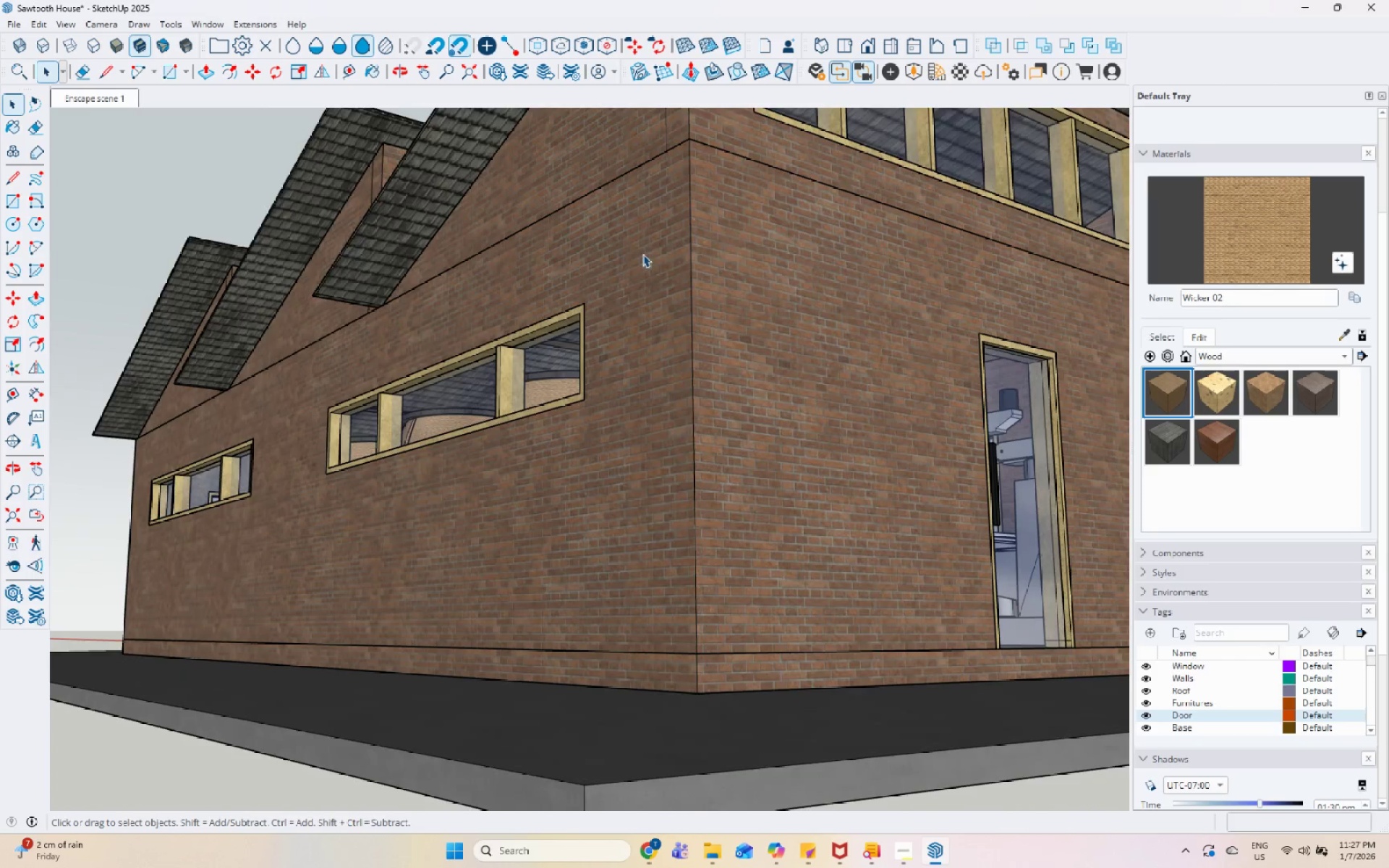 
triple_click([642, 254])
 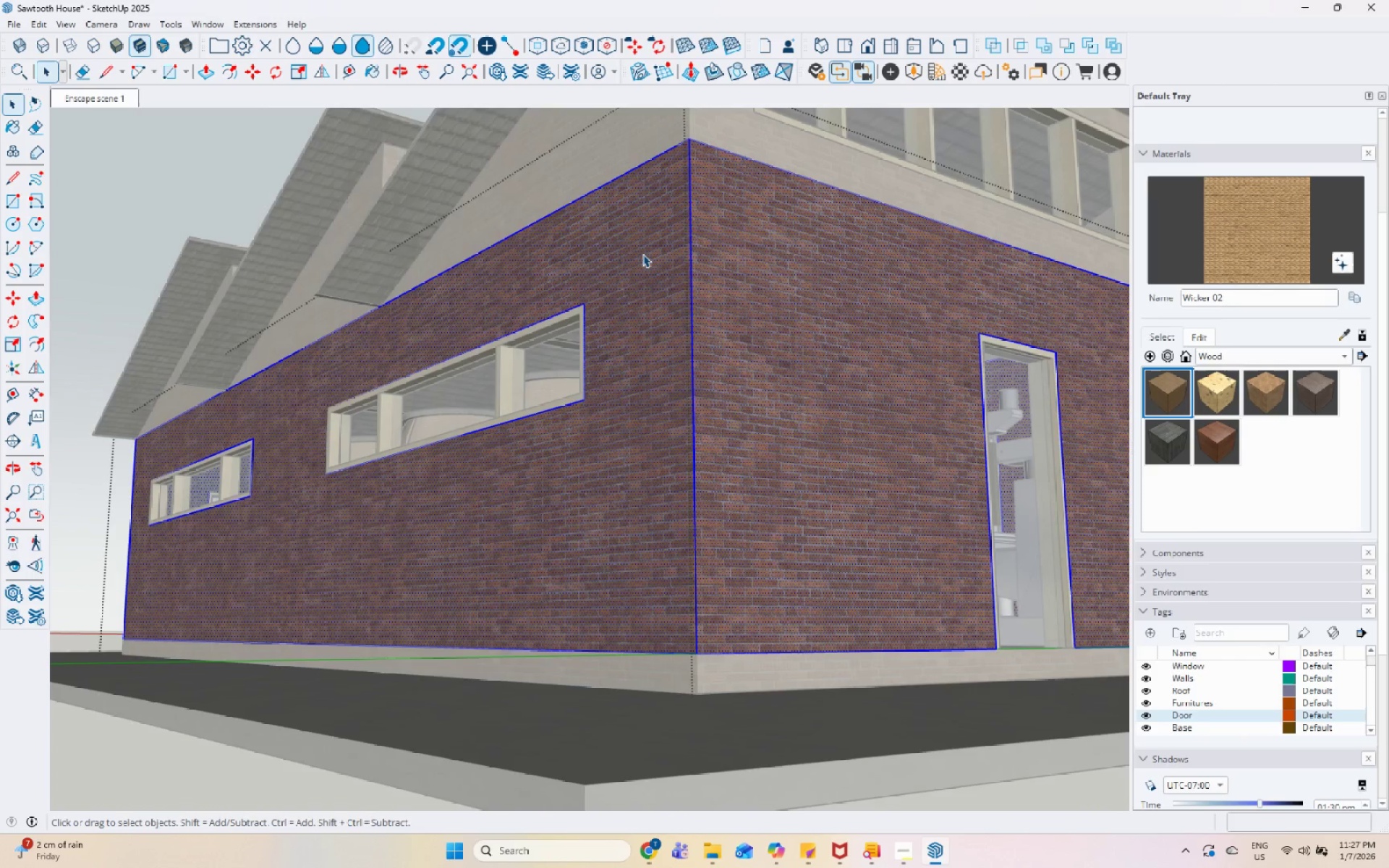 
key(Escape)
 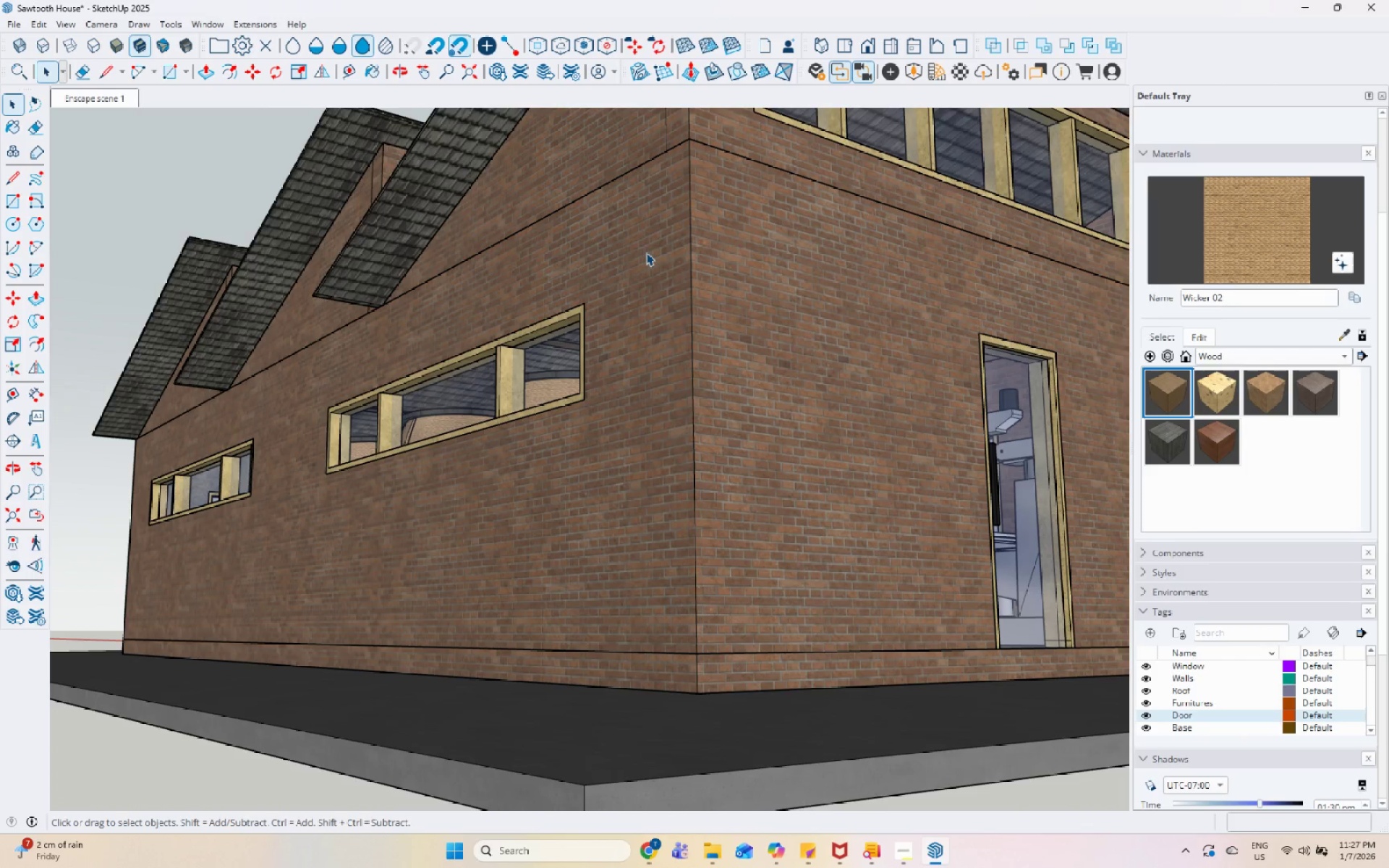 
scroll: coordinate [643, 254], scroll_direction: down, amount: 8.0
 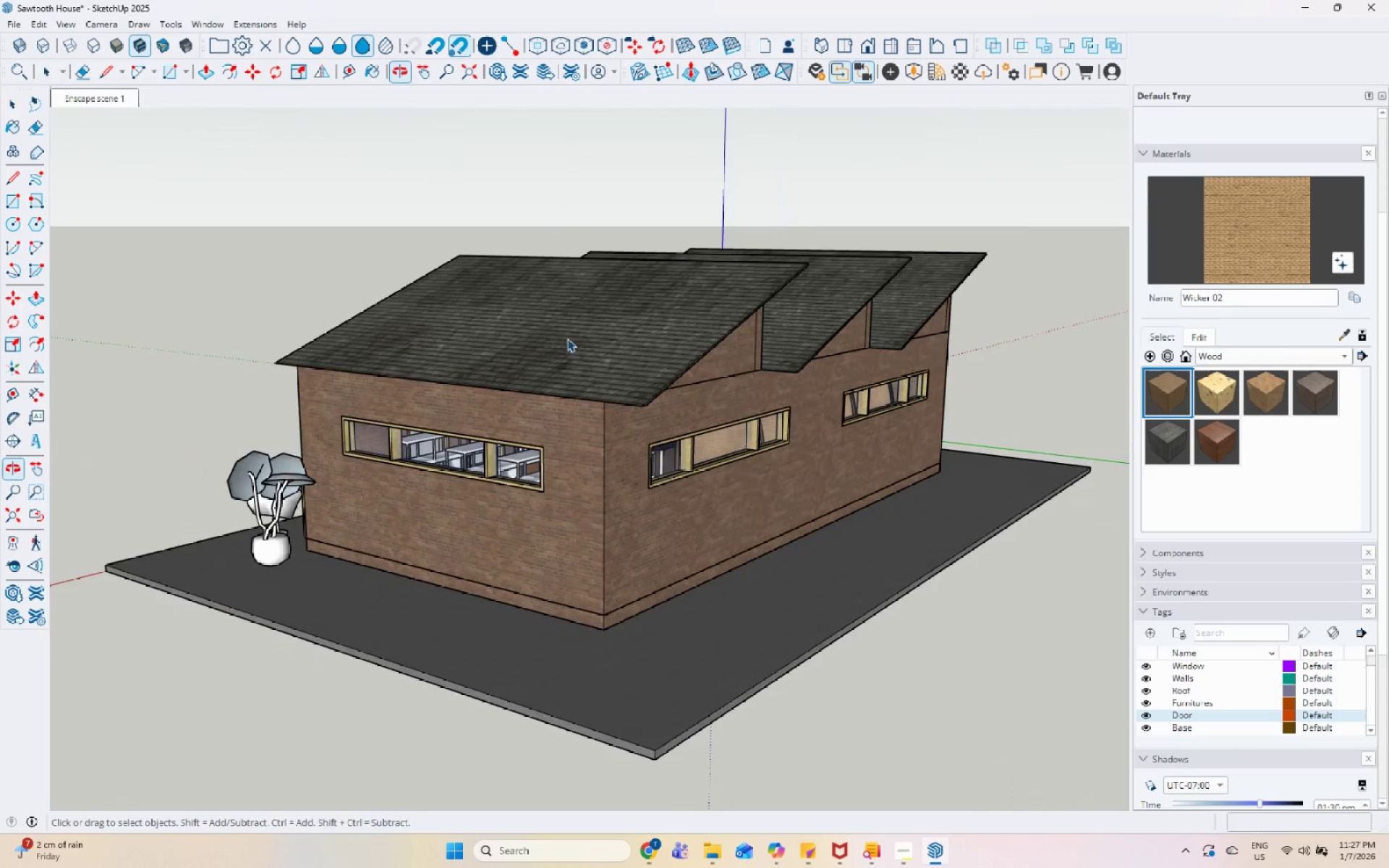 
scroll: coordinate [698, 324], scroll_direction: up, amount: 10.0
 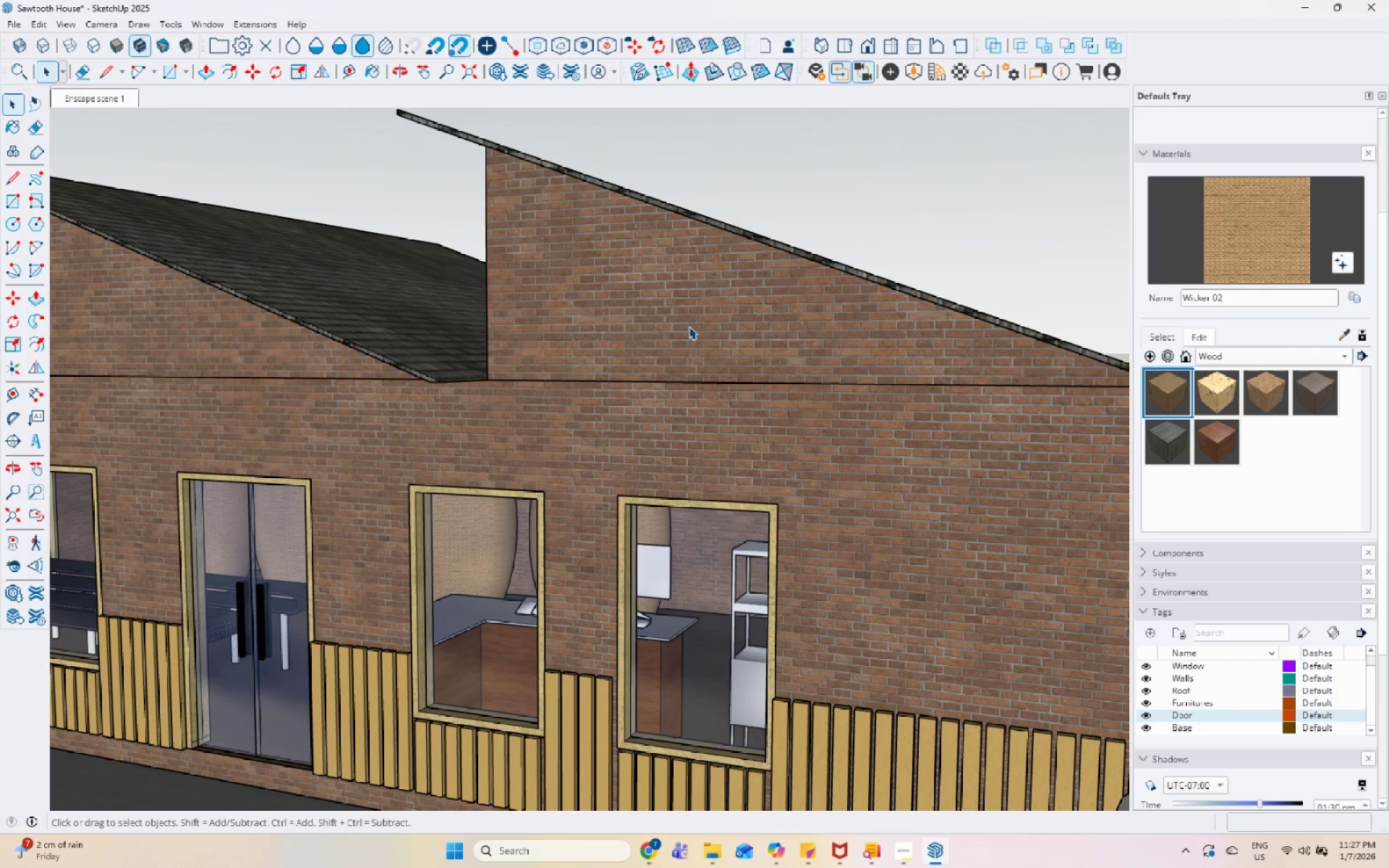 
scroll: coordinate [683, 331], scroll_direction: down, amount: 6.0
 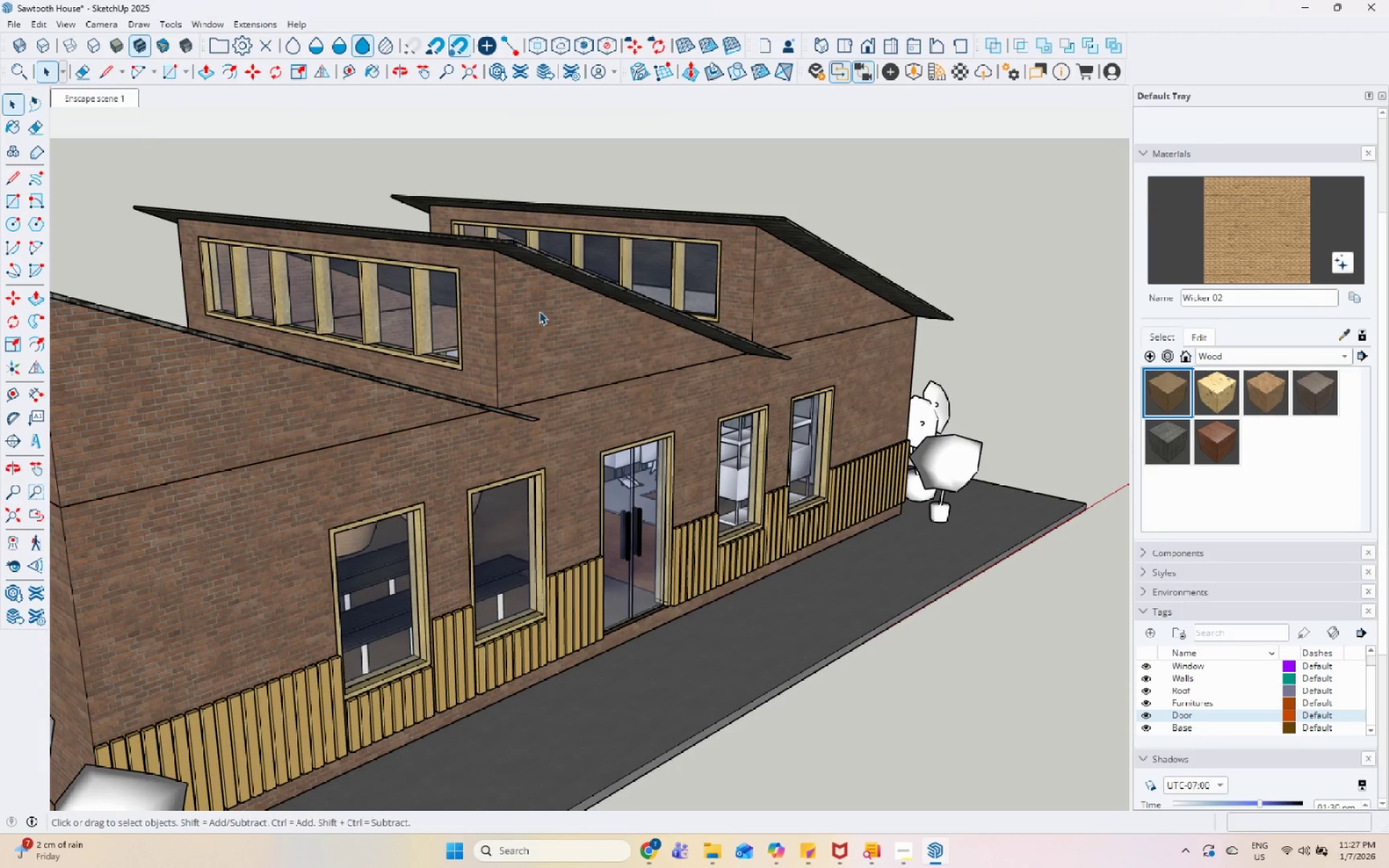 
wait(5.28)
 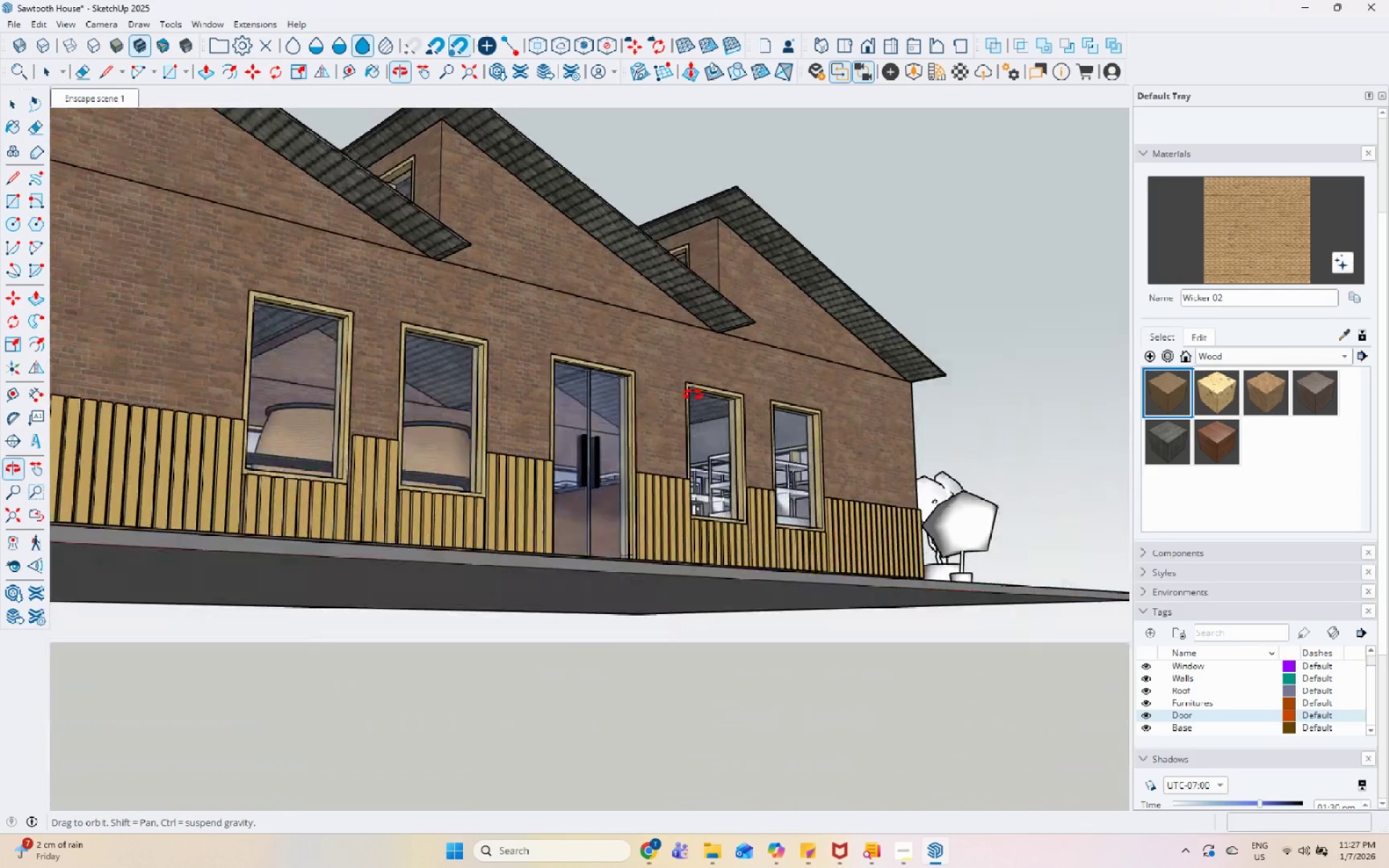 
scroll: coordinate [645, 508], scroll_direction: up, amount: 11.0
 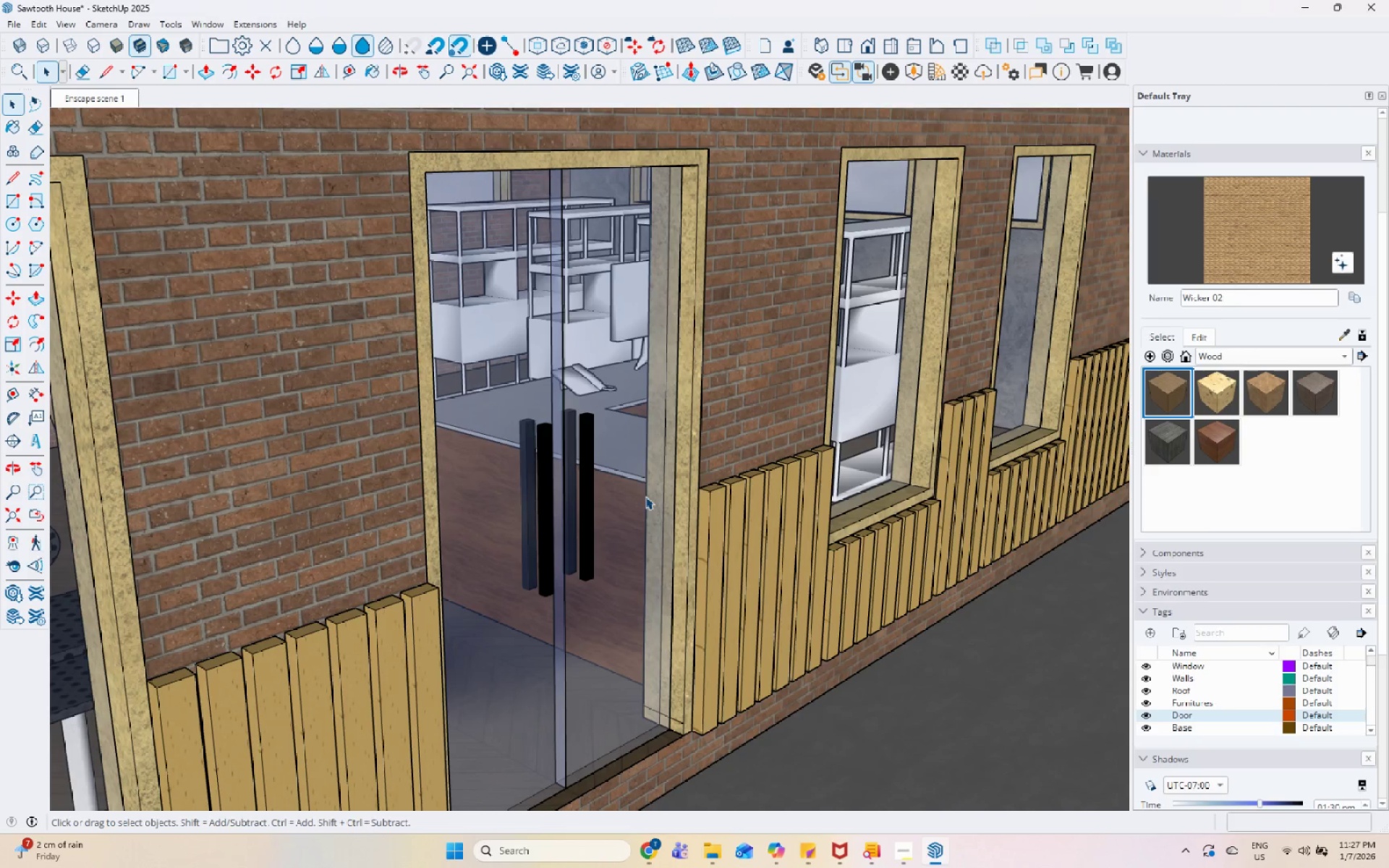 
scroll: coordinate [645, 496], scroll_direction: down, amount: 5.0
 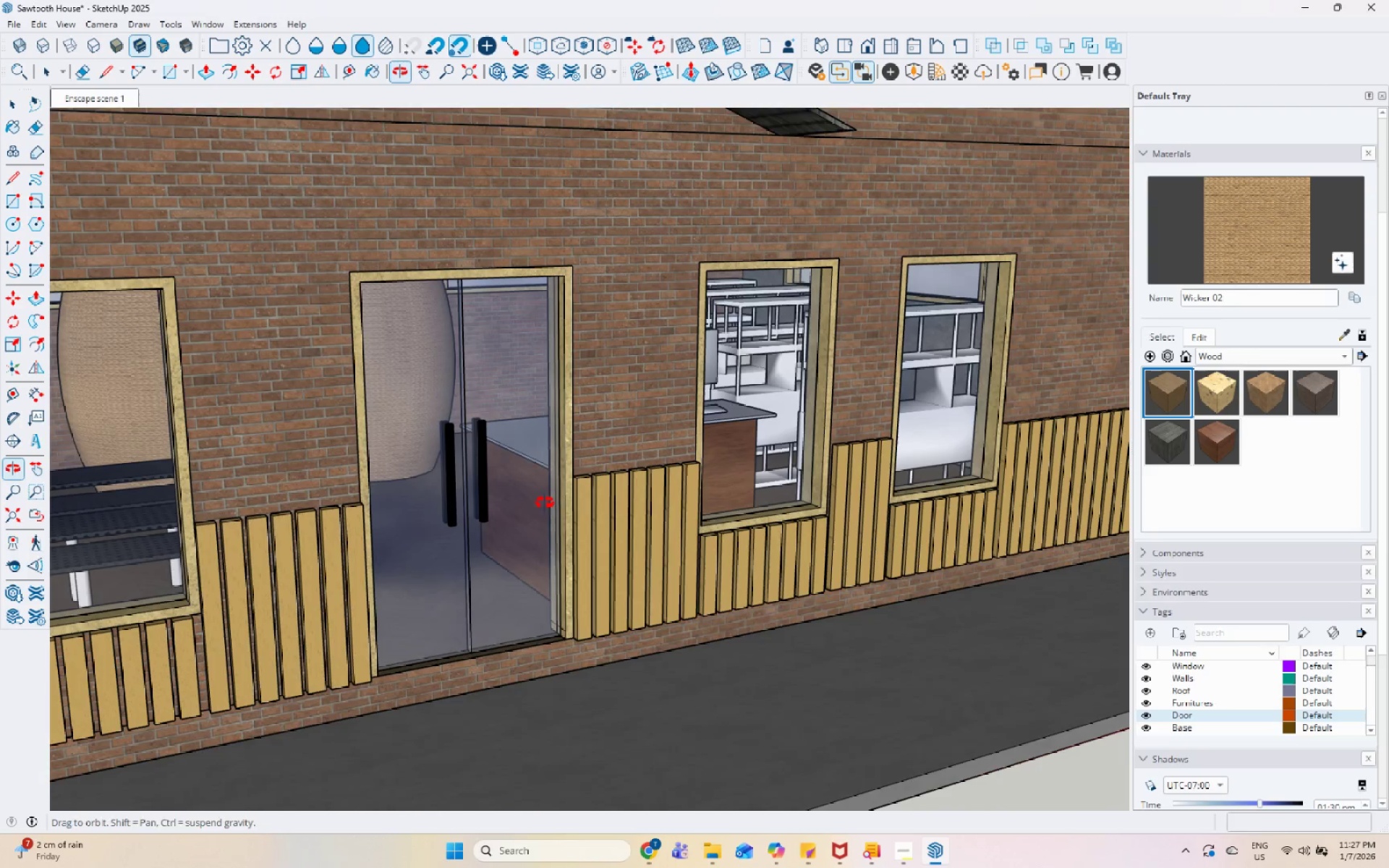 
scroll: coordinate [573, 715], scroll_direction: up, amount: 21.0
 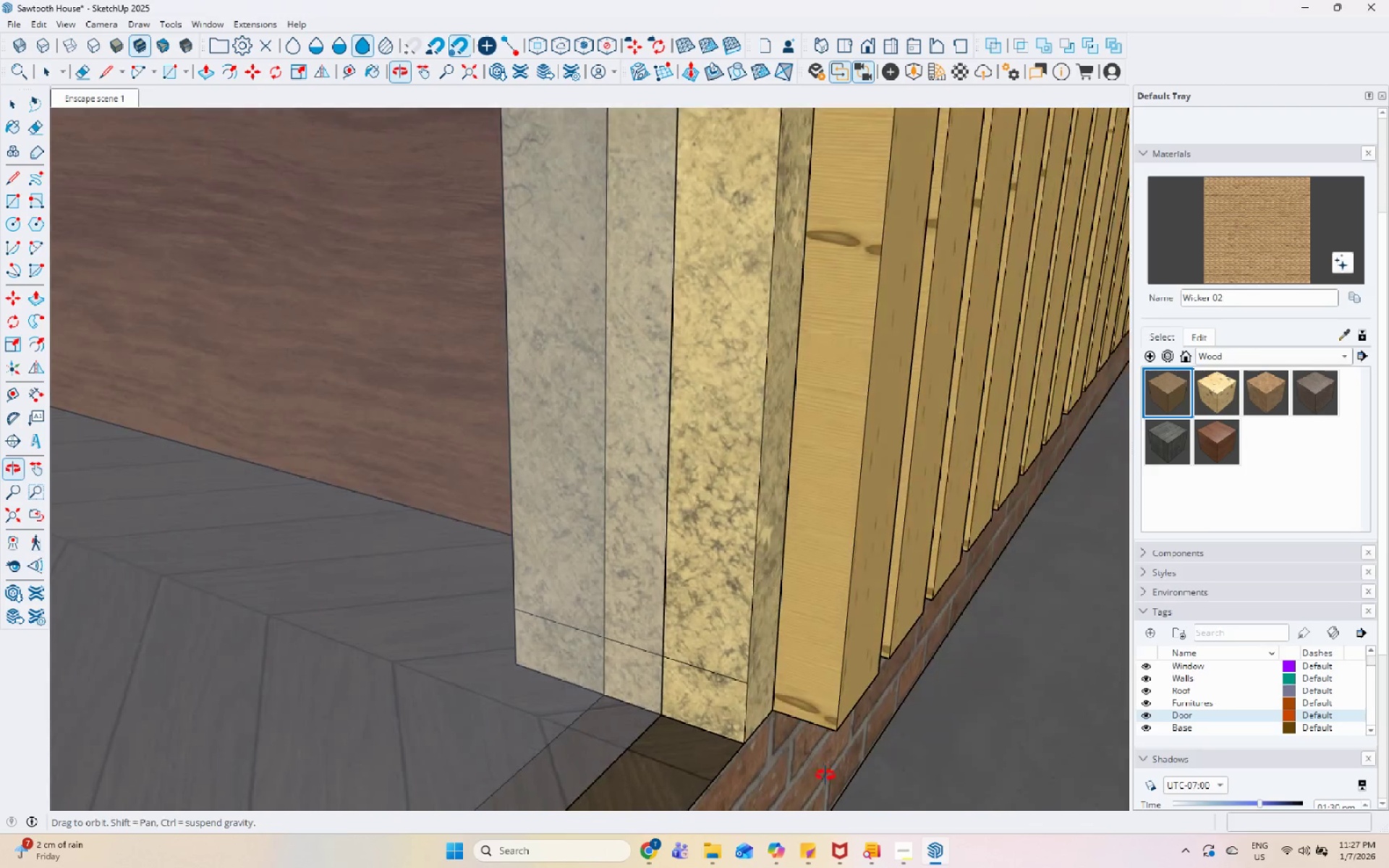 
scroll: coordinate [466, 646], scroll_direction: down, amount: 29.0
 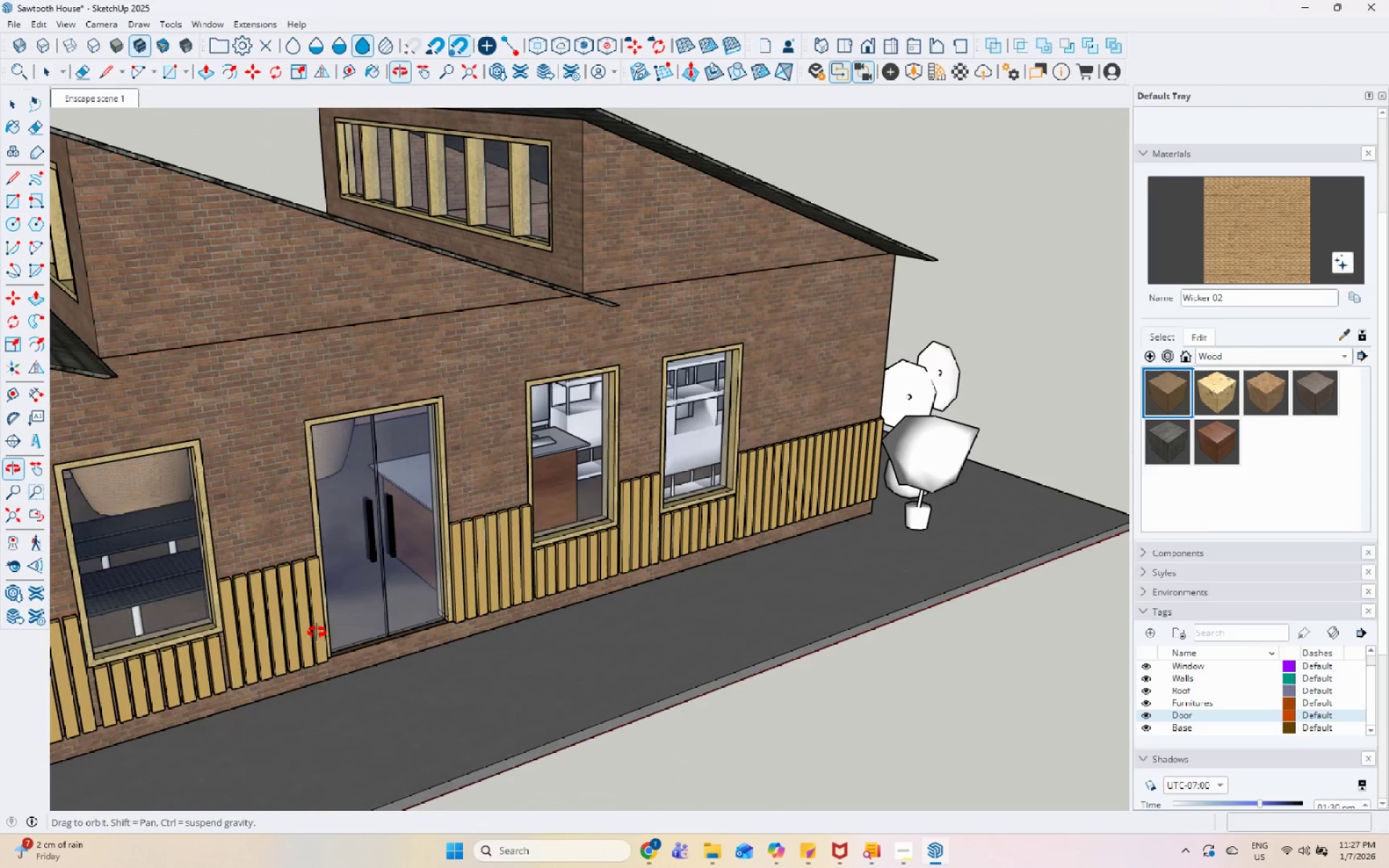 
scroll: coordinate [393, 566], scroll_direction: up, amount: 11.0
 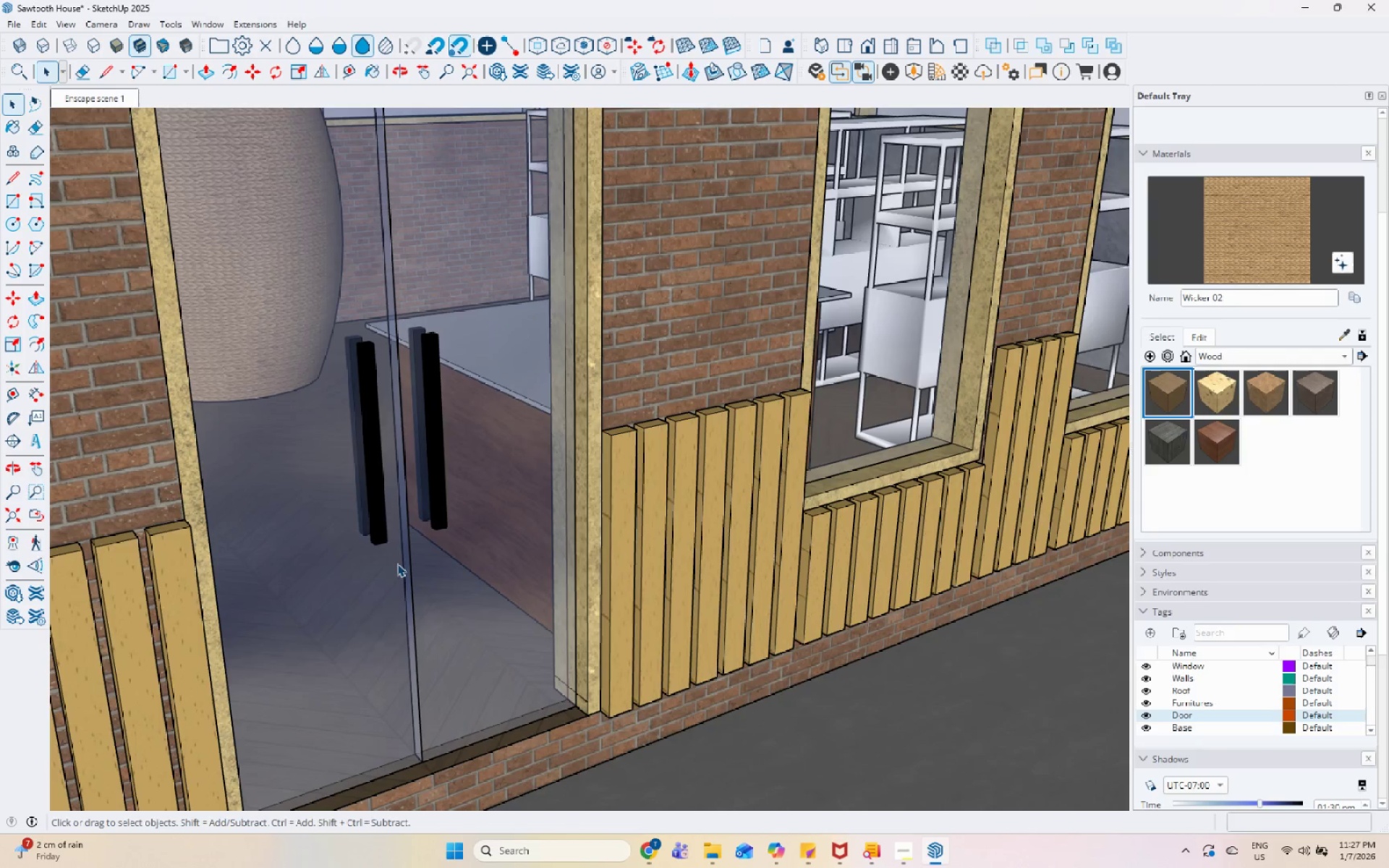 
scroll: coordinate [471, 436], scroll_direction: down, amount: 17.0
 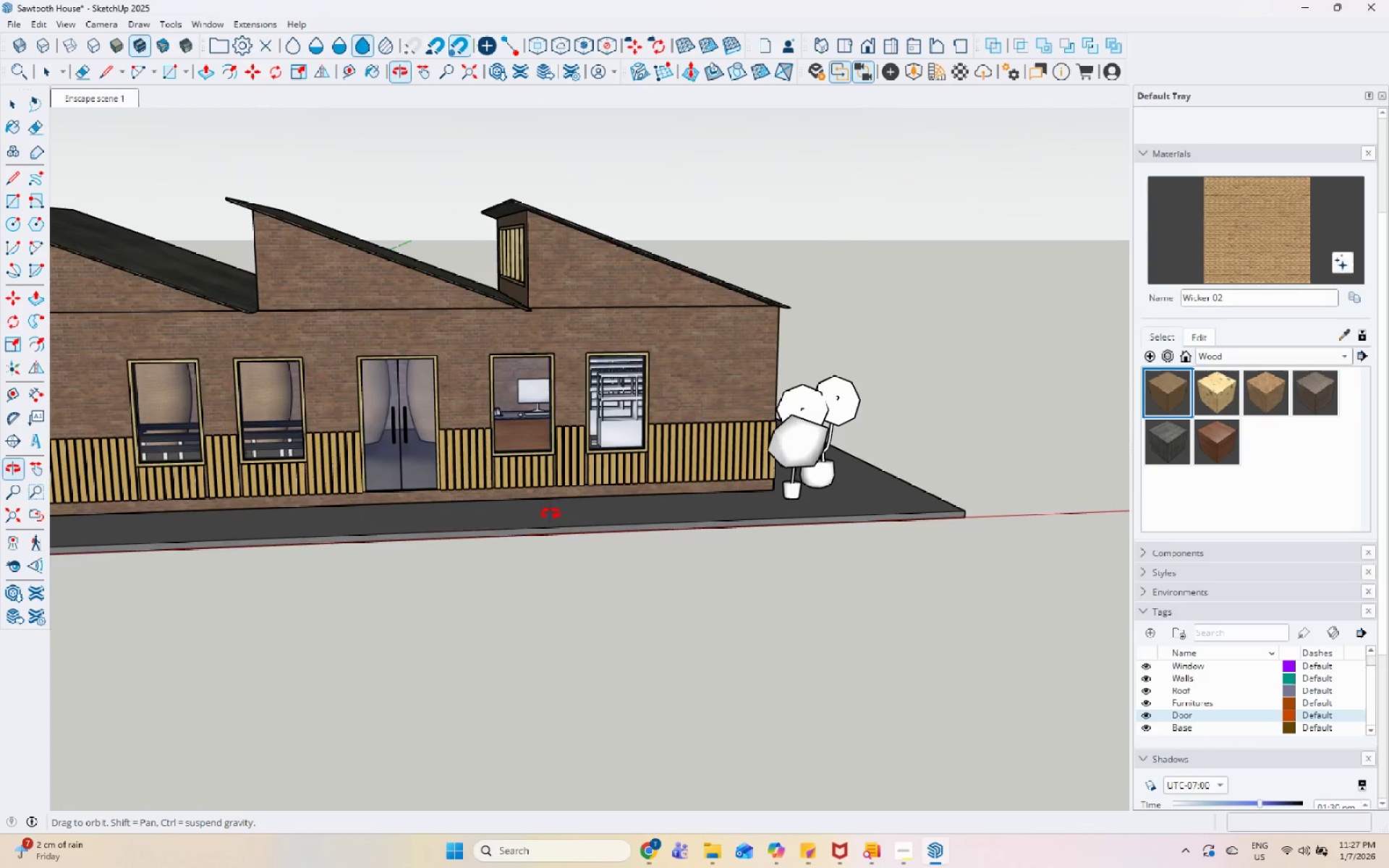 
scroll: coordinate [429, 474], scroll_direction: up, amount: 6.0
 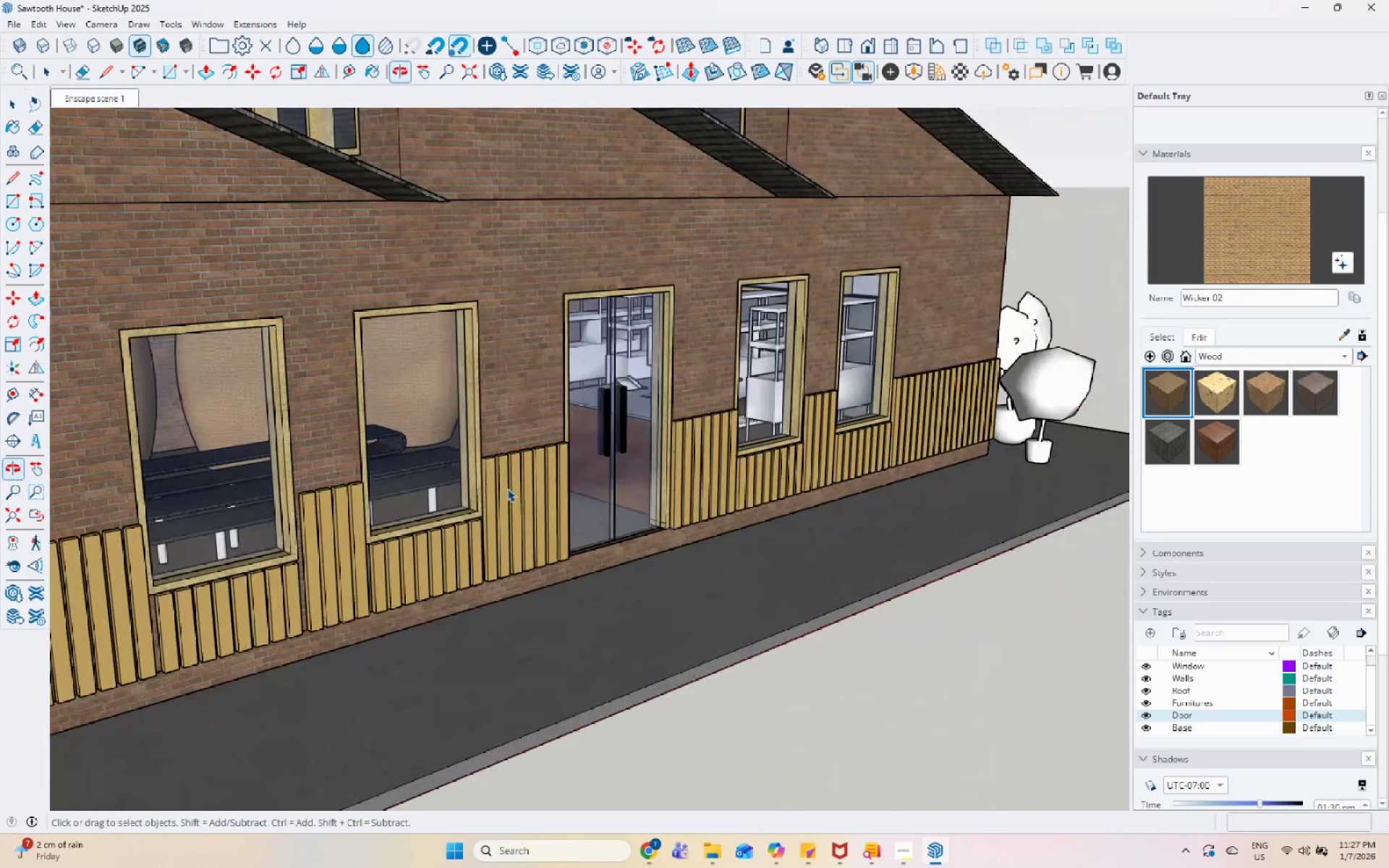 
scroll: coordinate [456, 377], scroll_direction: down, amount: 17.0
 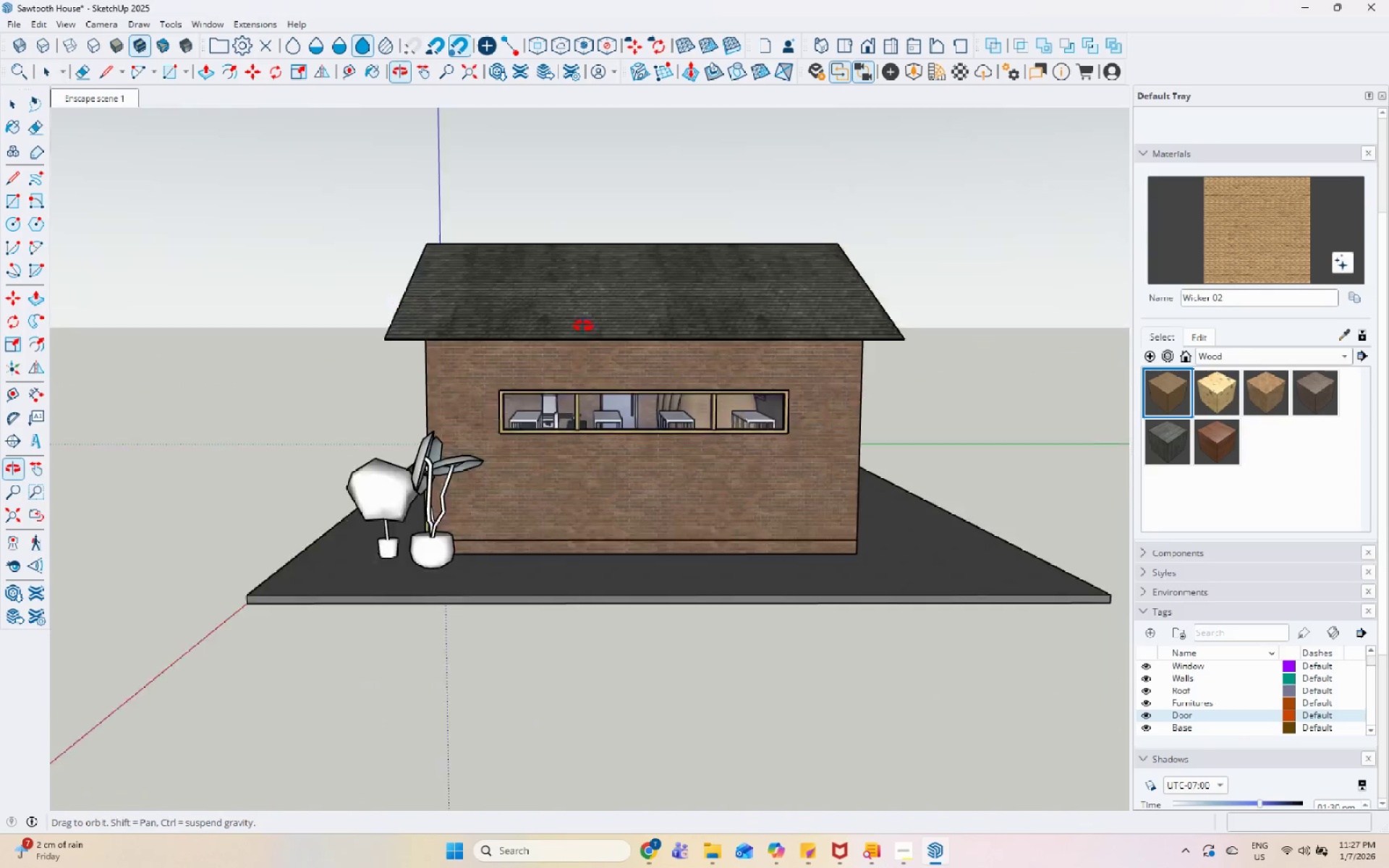 
scroll: coordinate [585, 419], scroll_direction: up, amount: 6.0
 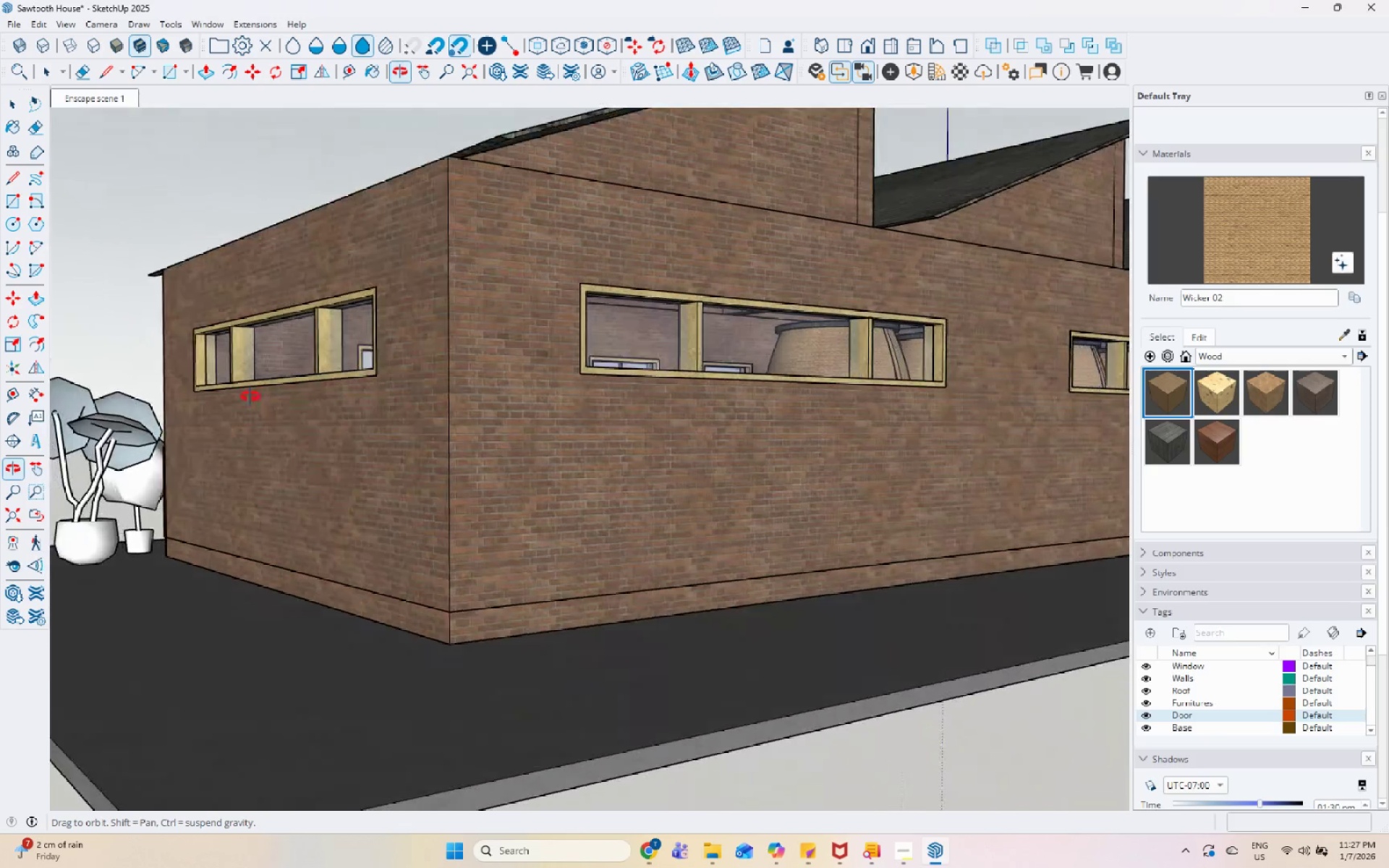 
scroll: coordinate [587, 404], scroll_direction: down, amount: 1.0
 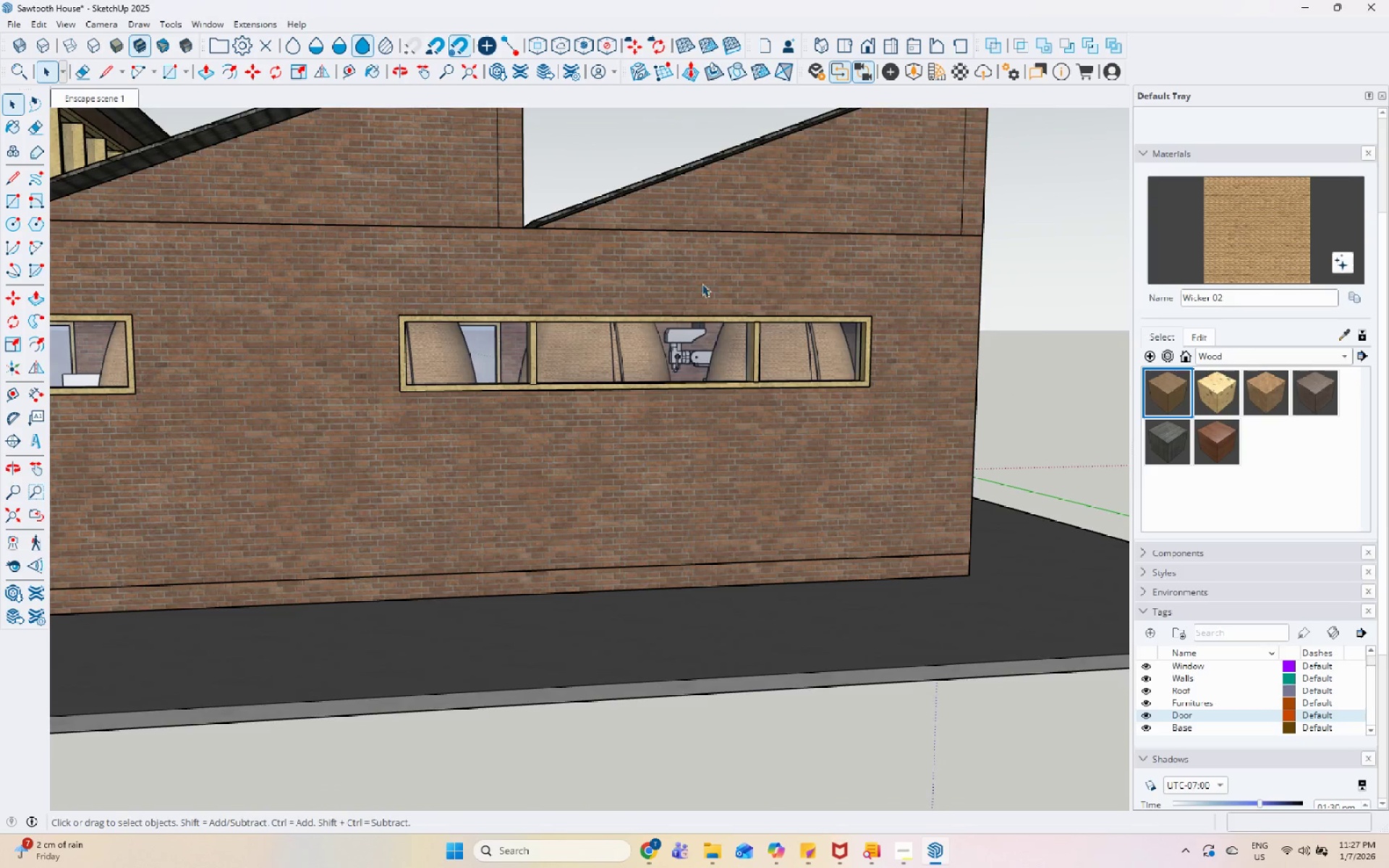 
left_click([715, 271])
 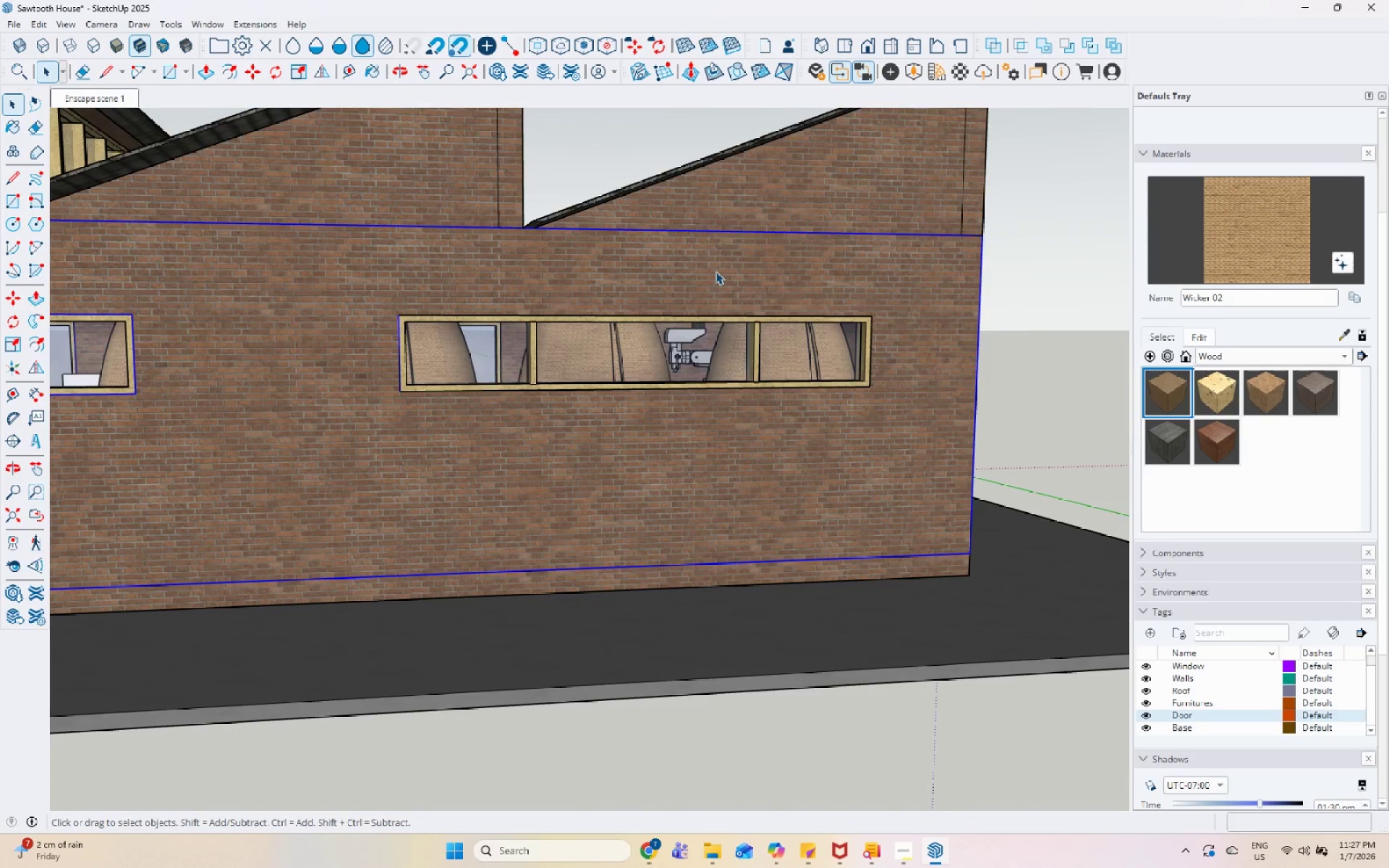 
scroll: coordinate [671, 399], scroll_direction: down, amount: 13.0
 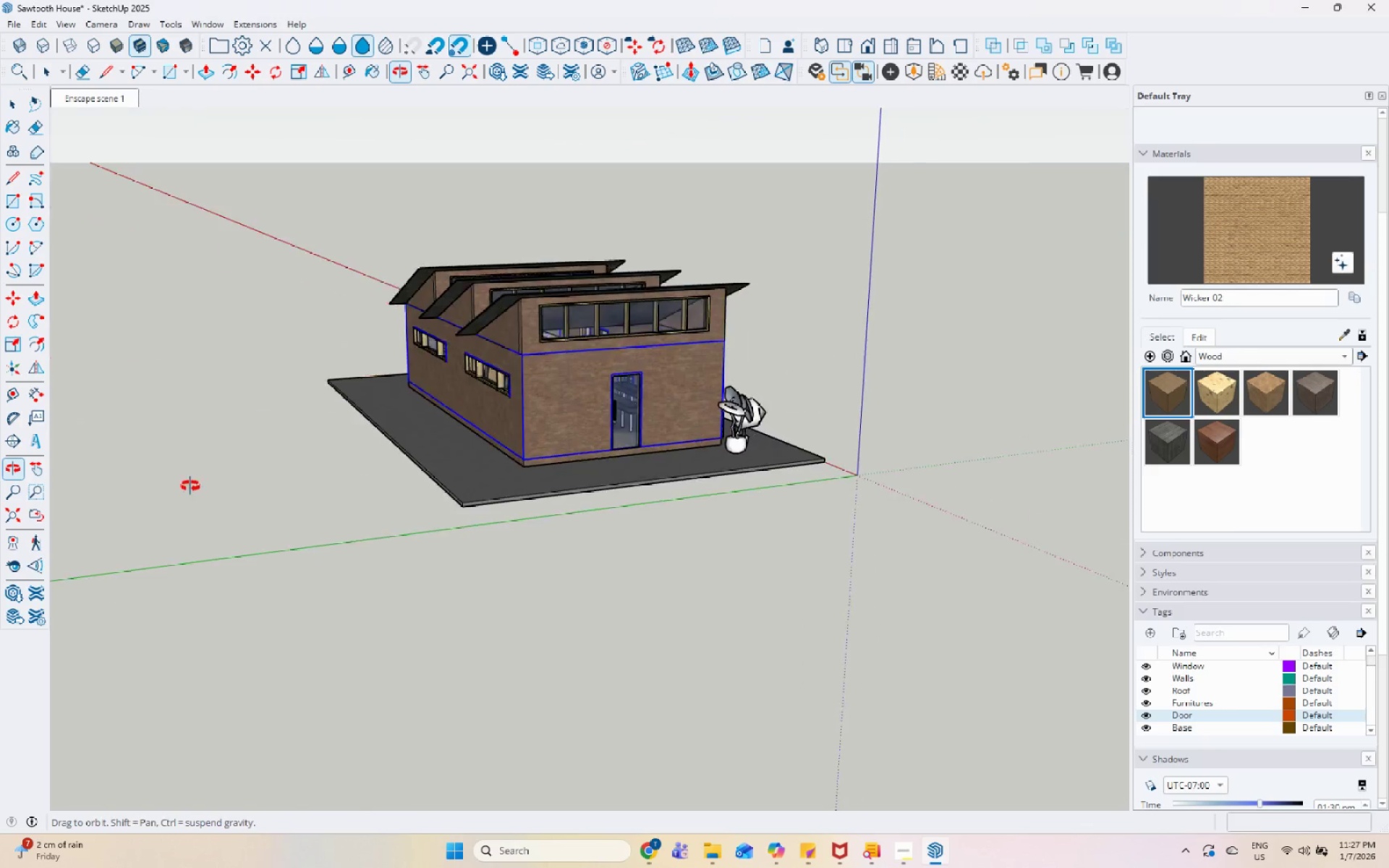 
left_click([930, 314])
 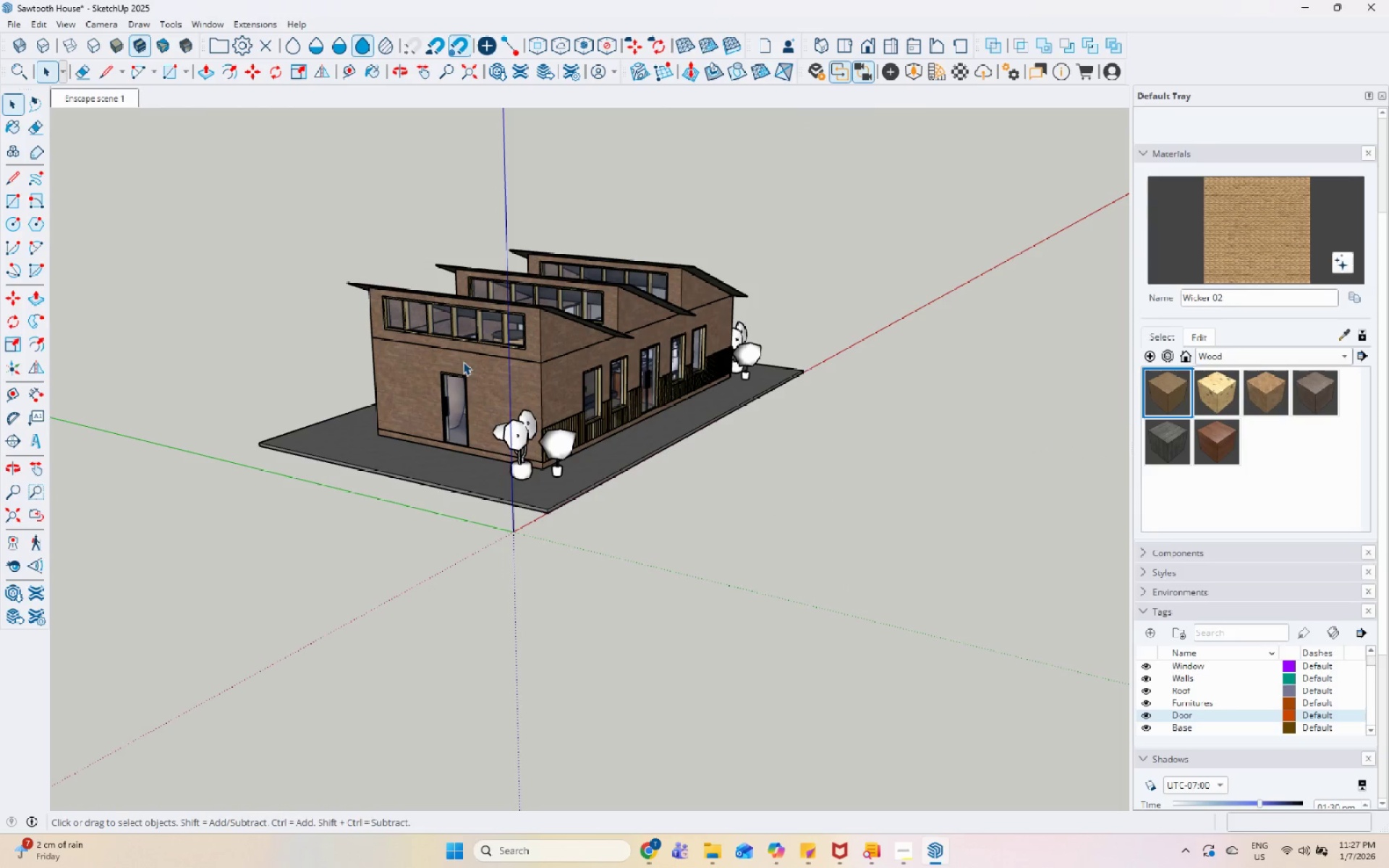 
key(Control+S)
 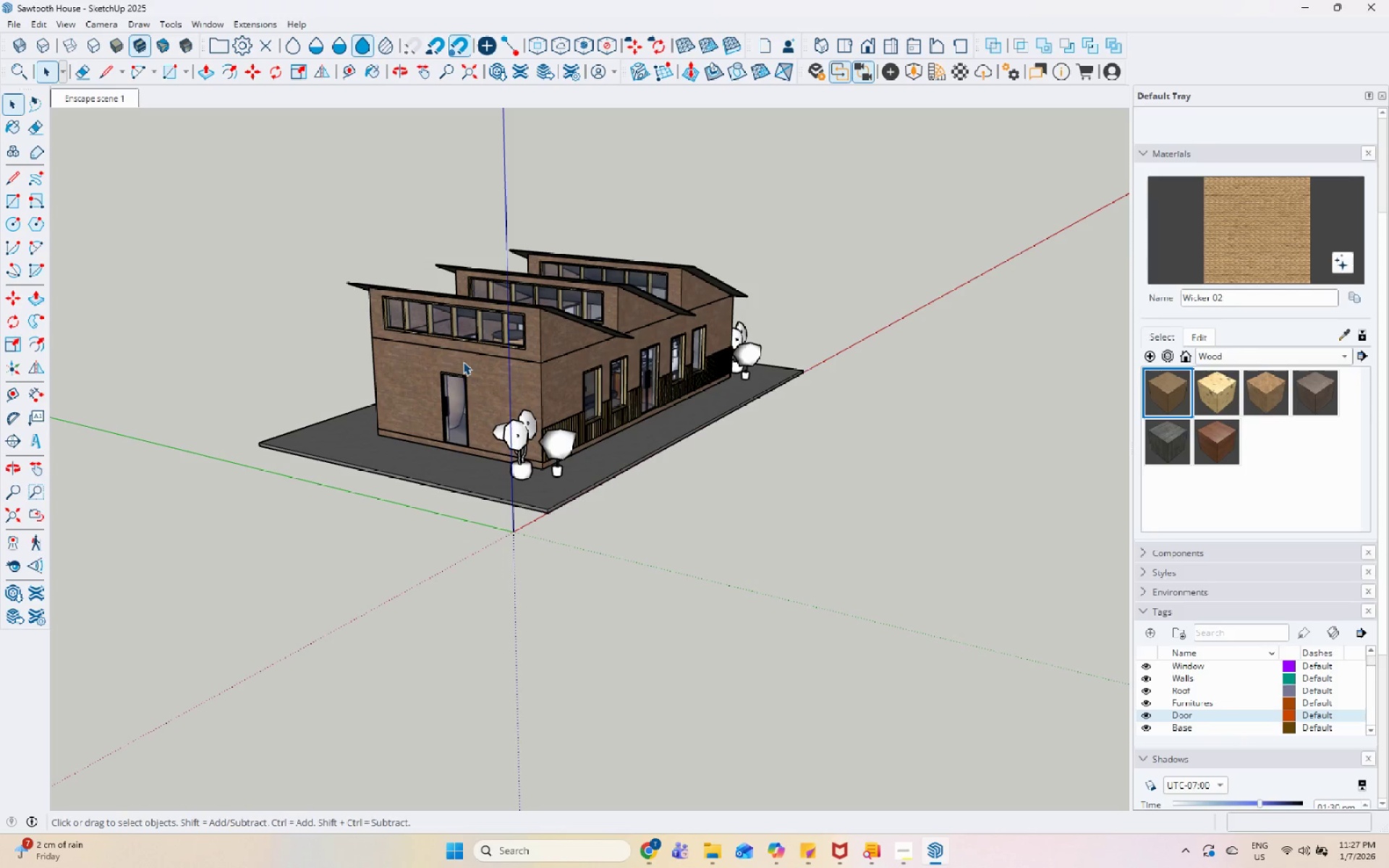 
wait(11.33)
 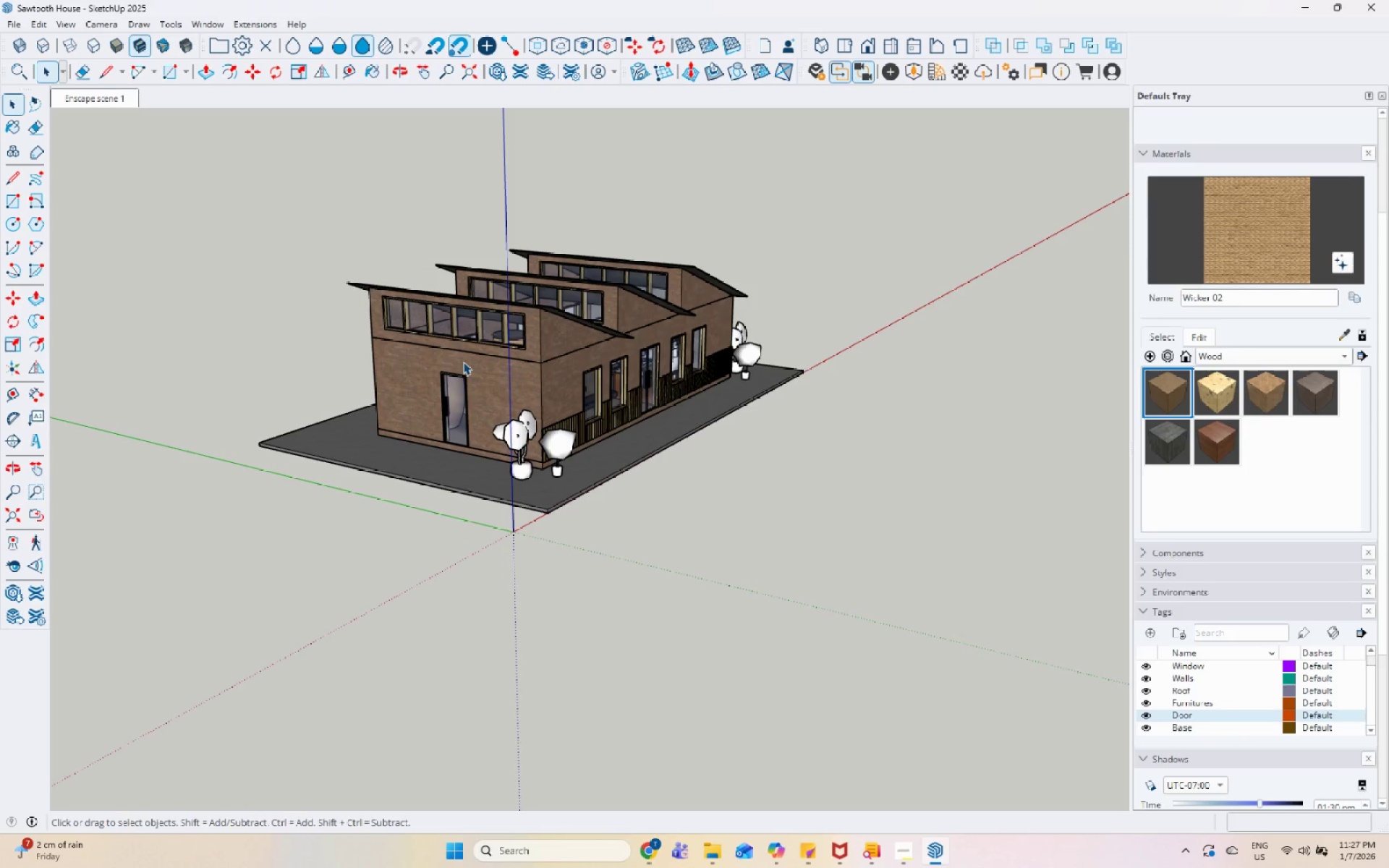 
scroll: coordinate [350, 517], scroll_direction: down, amount: 6.0
 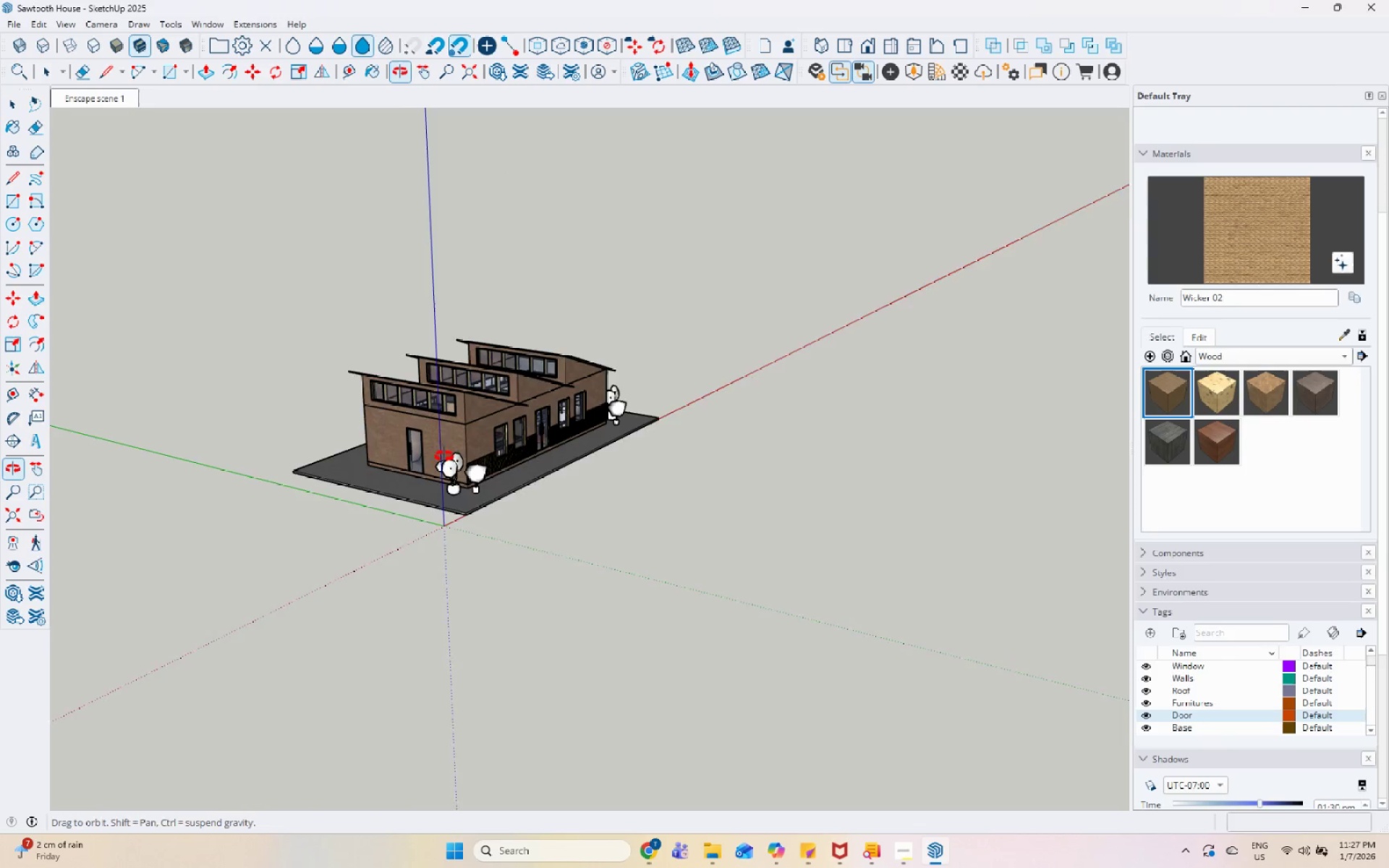 
scroll: coordinate [524, 453], scroll_direction: up, amount: 24.0
 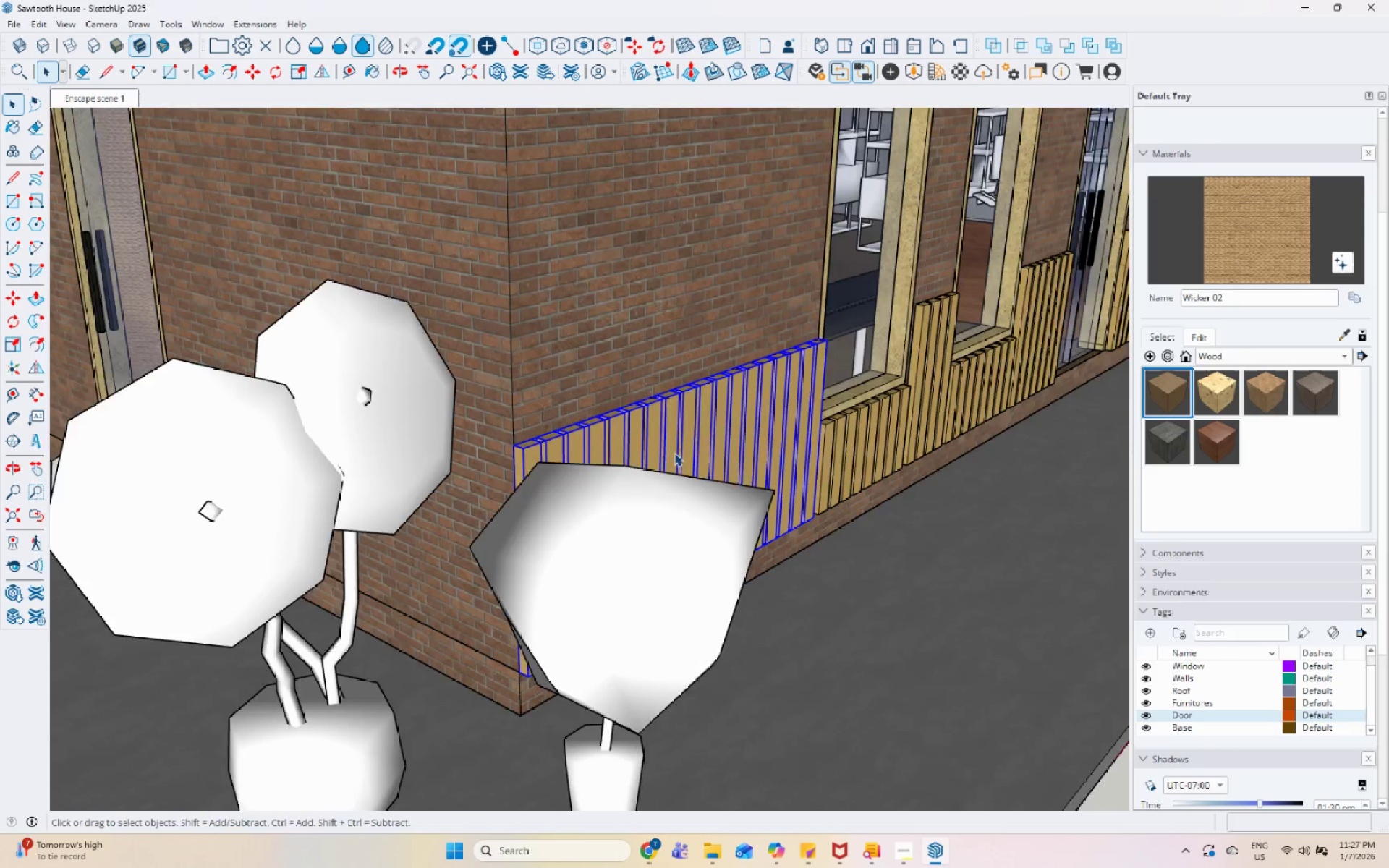 
left_click([590, 561])
 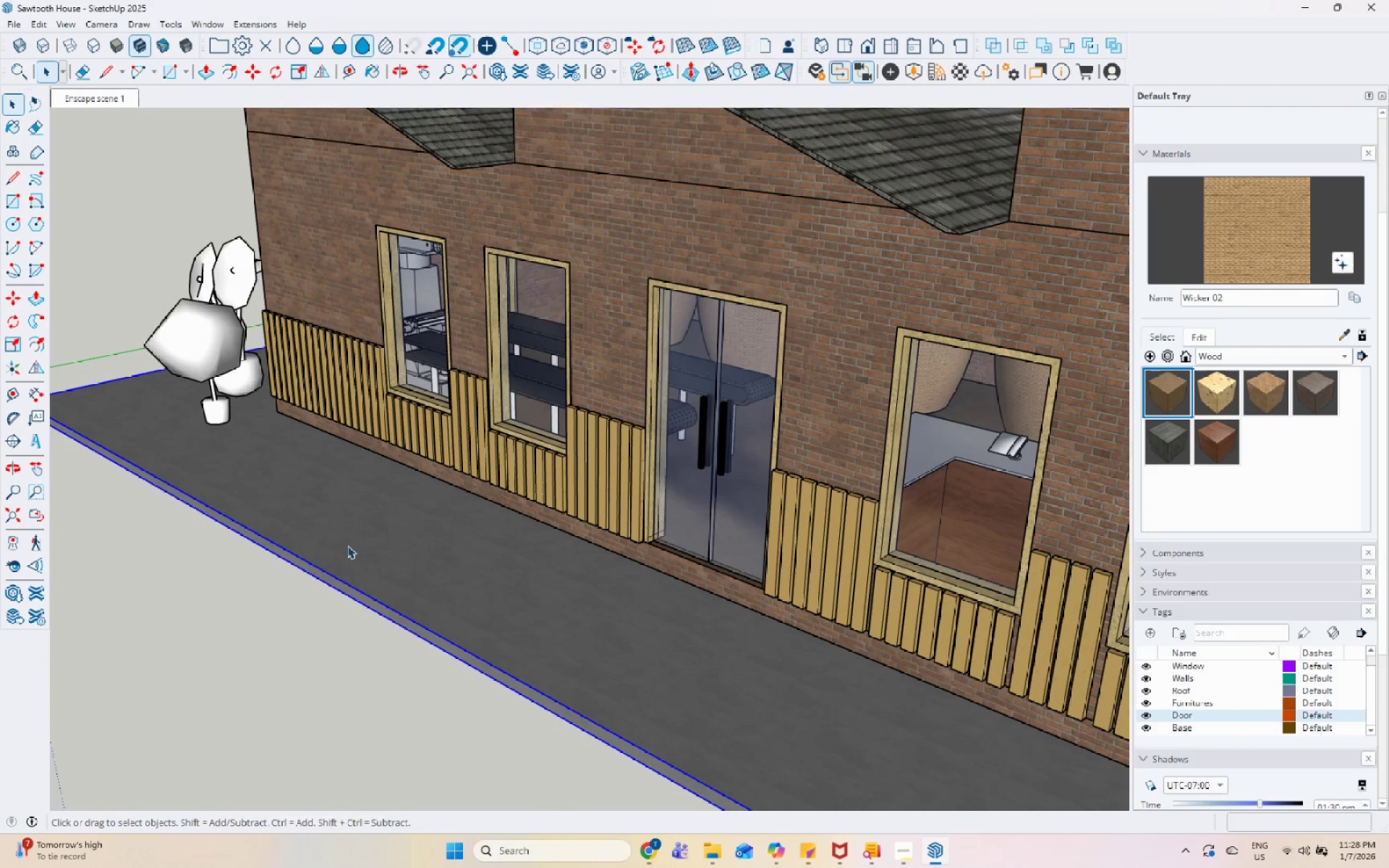 
scroll: coordinate [608, 553], scroll_direction: down, amount: 10.0
 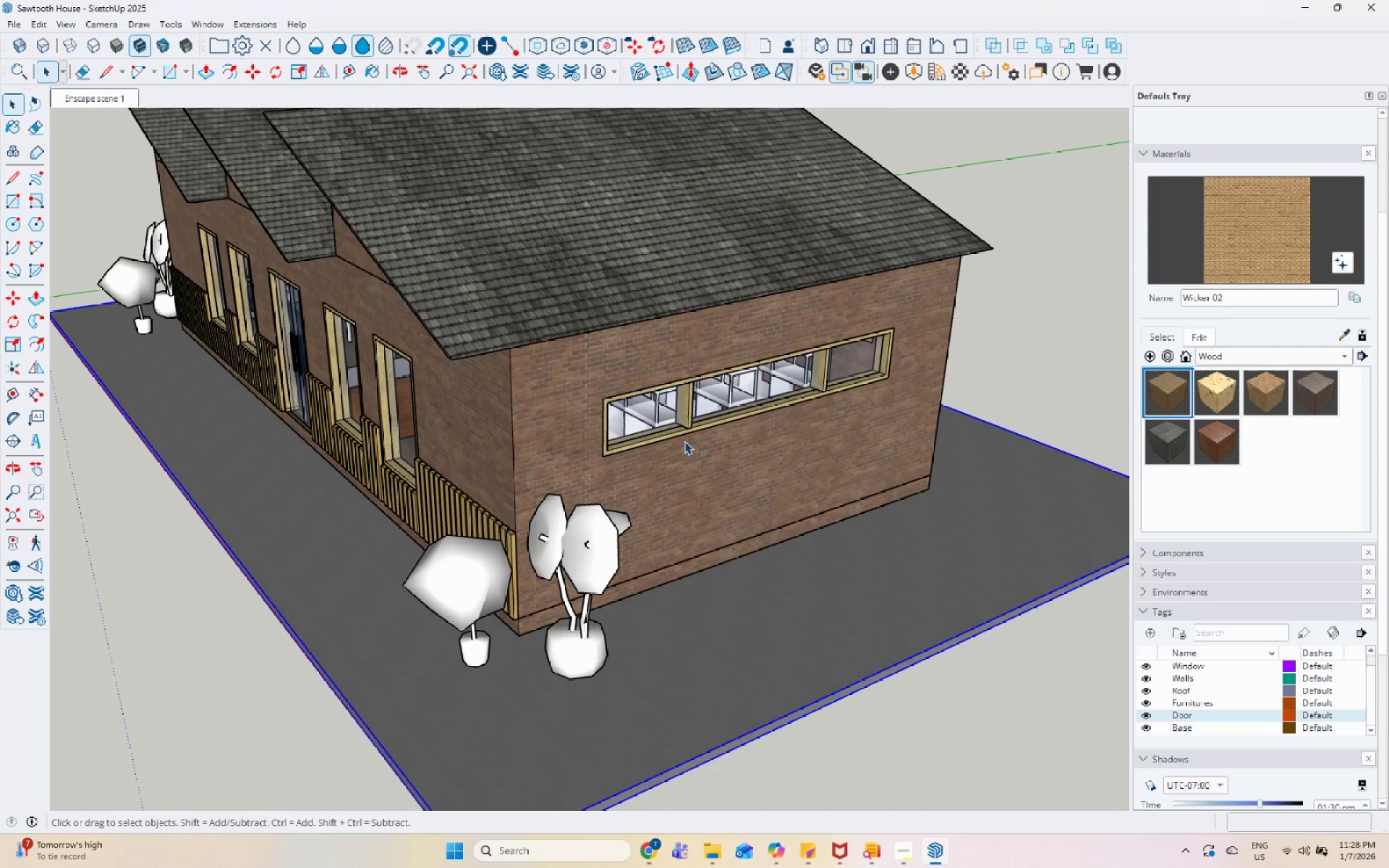 
left_click([689, 425])
 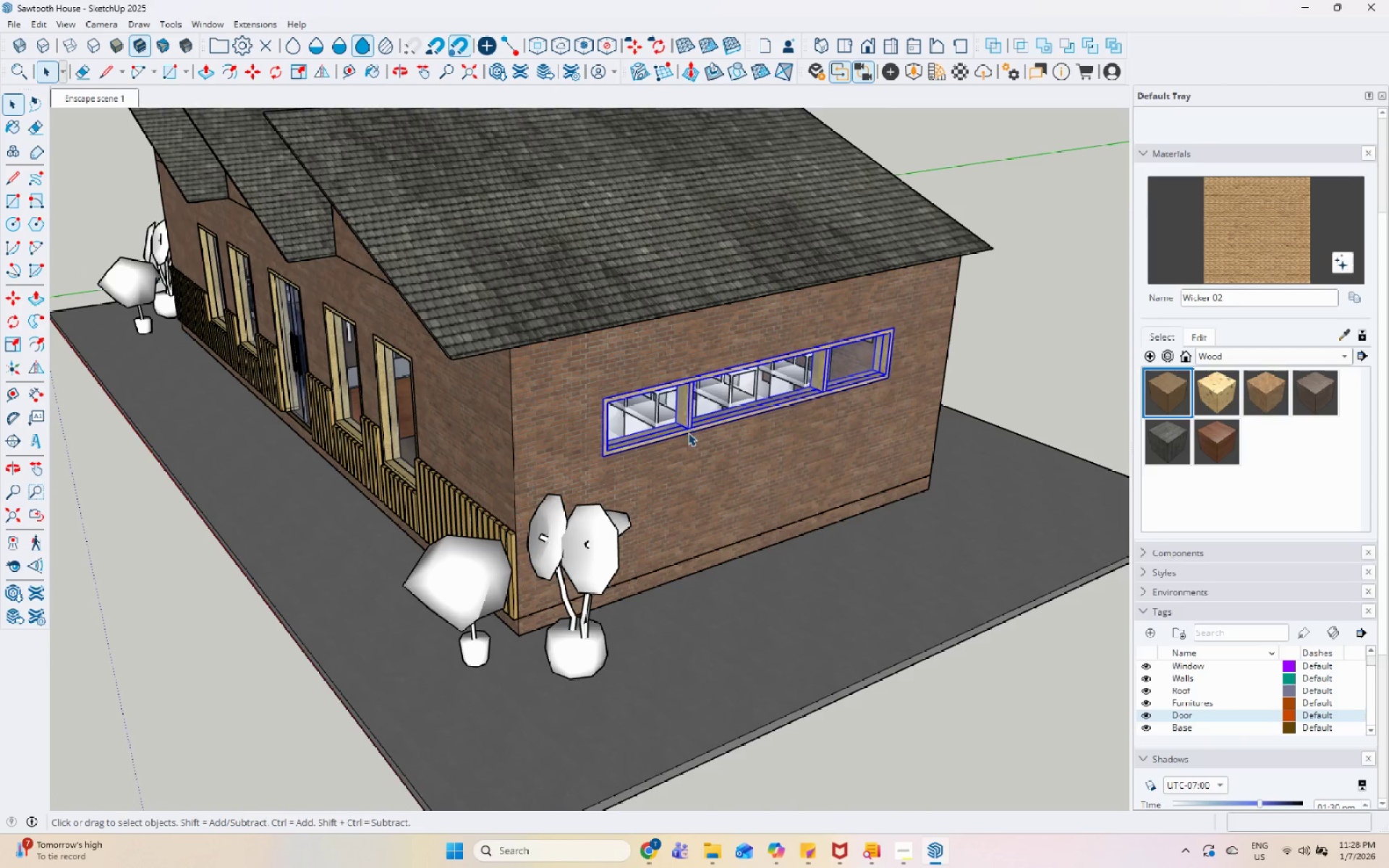 
scroll: coordinate [711, 422], scroll_direction: up, amount: 18.0
 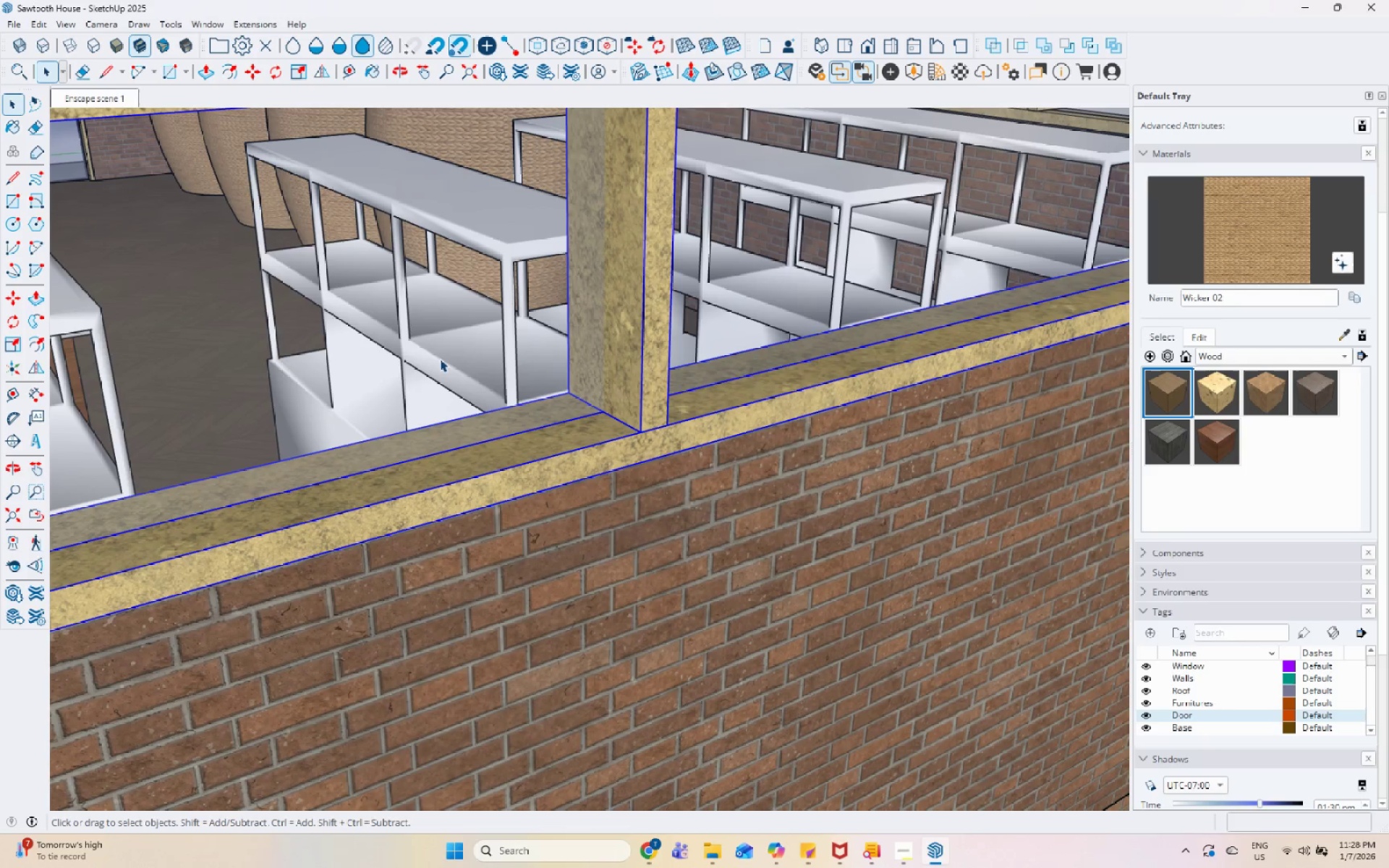 
scroll: coordinate [473, 489], scroll_direction: down, amount: 25.0
 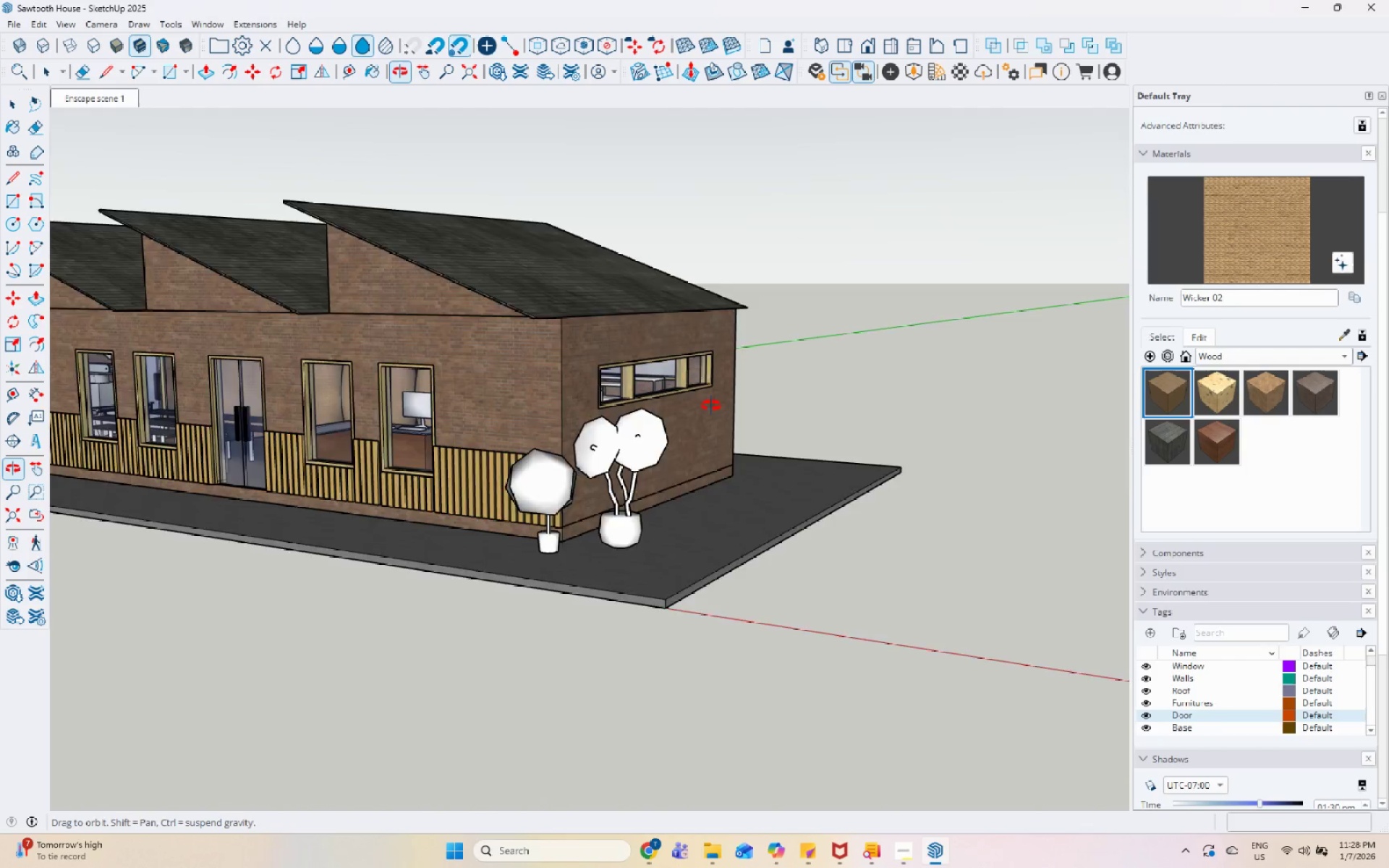 
scroll: coordinate [425, 381], scroll_direction: up, amount: 6.0
 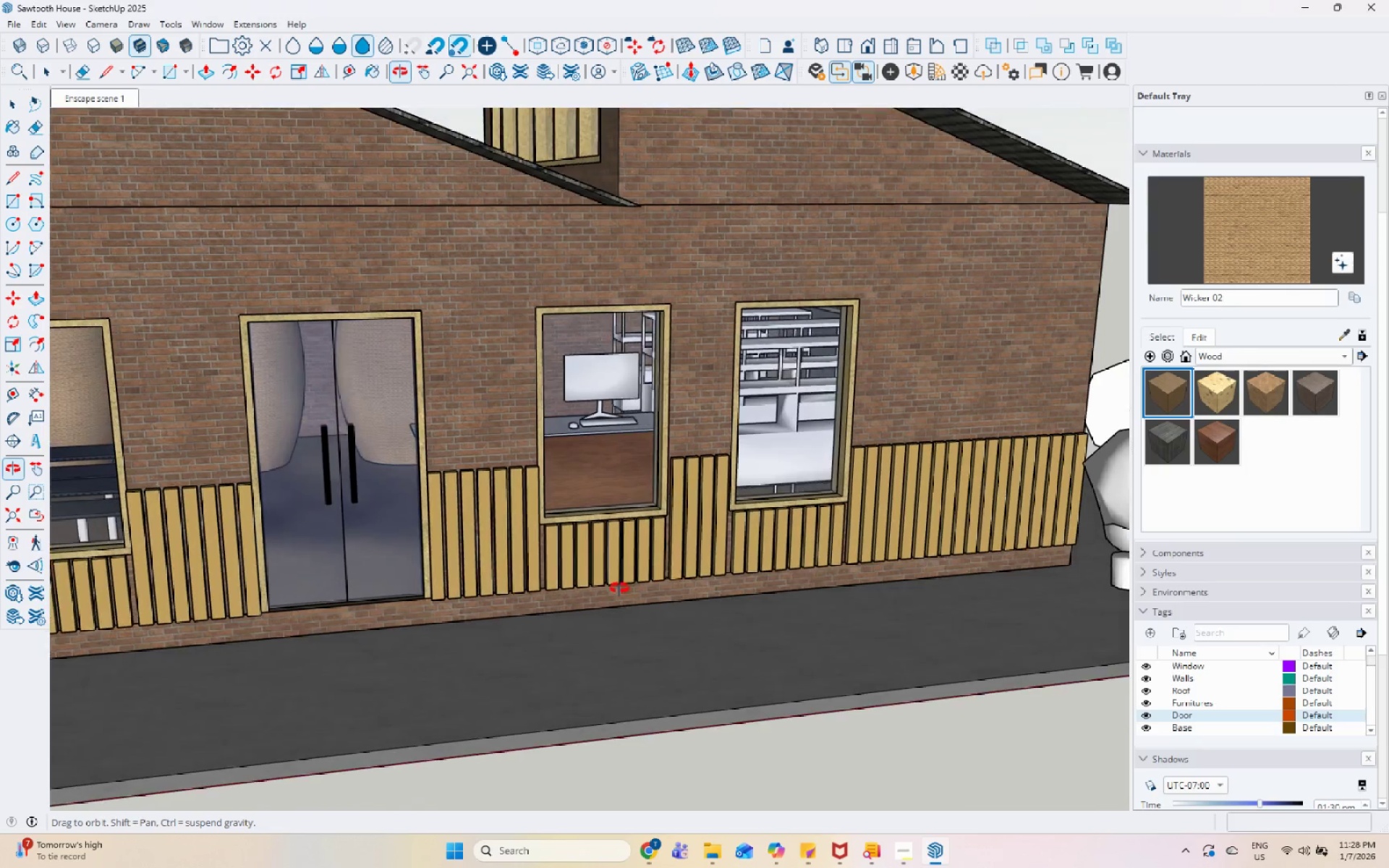 
scroll: coordinate [700, 448], scroll_direction: down, amount: 6.0
 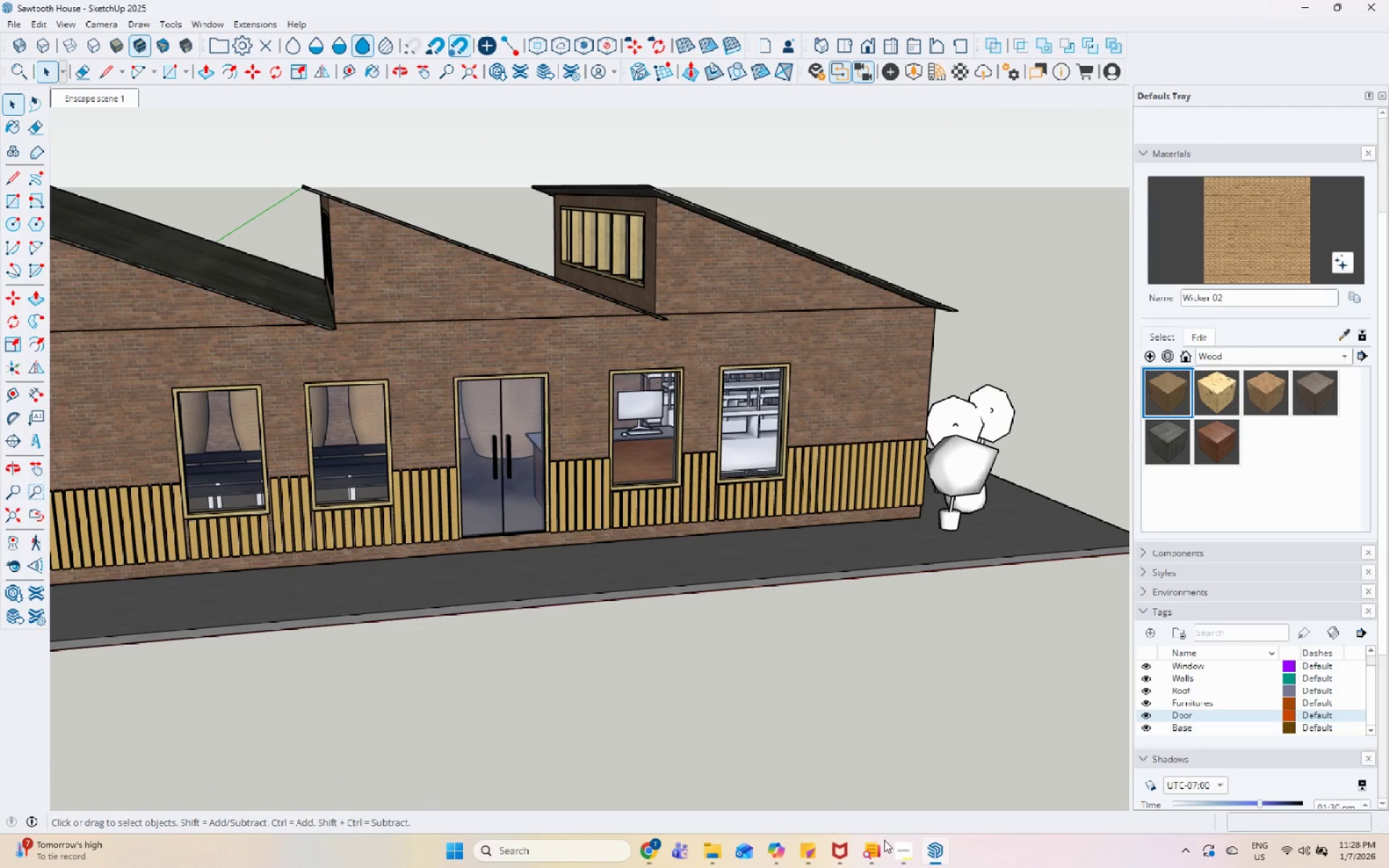 
left_click([893, 846])